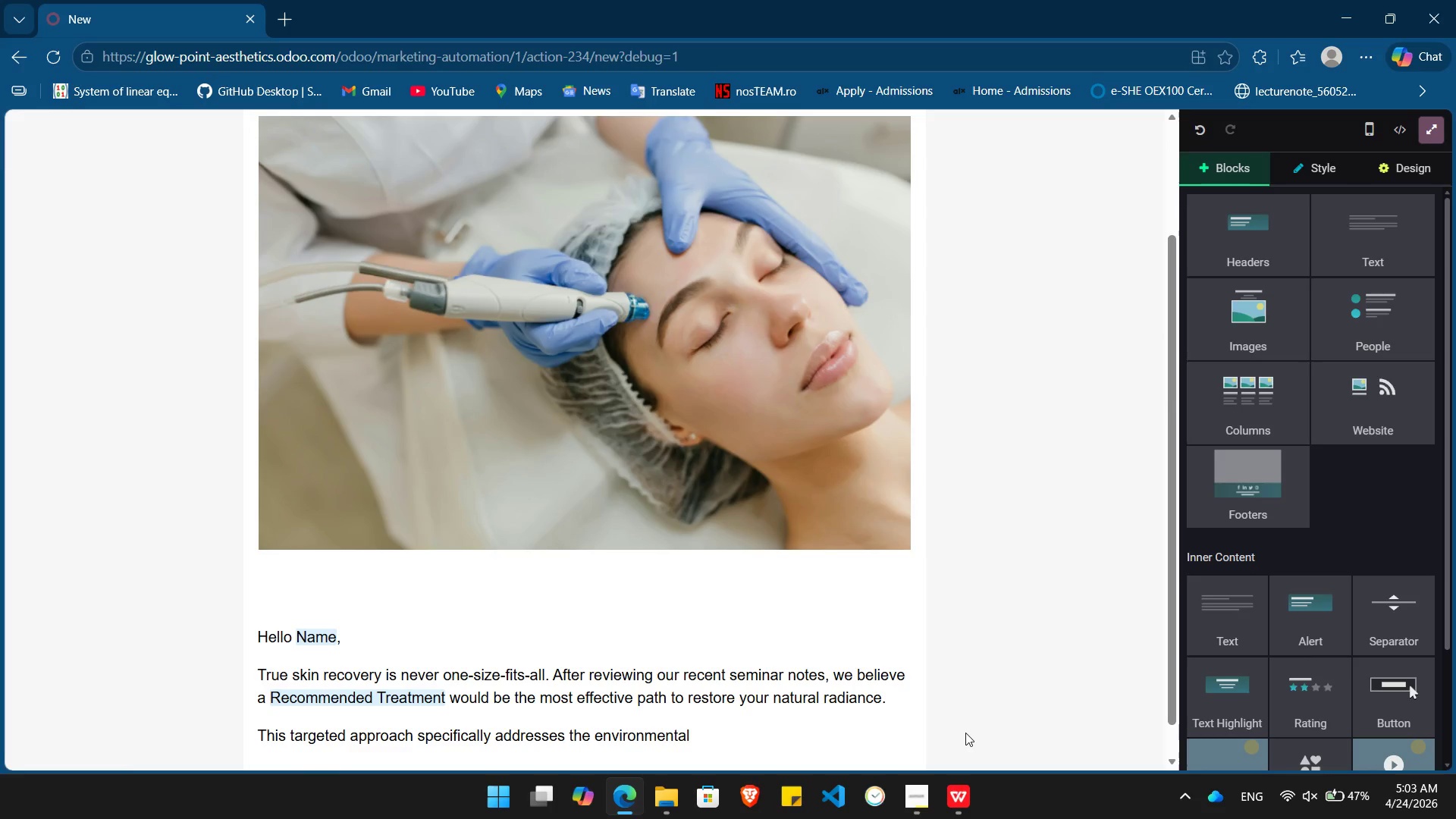 
type( stressors your fac)
key(Backspace)
key(Backspace)
key(Backspace)
type(skin faced over the summer, j)
key(Backspace)
type(helping)
 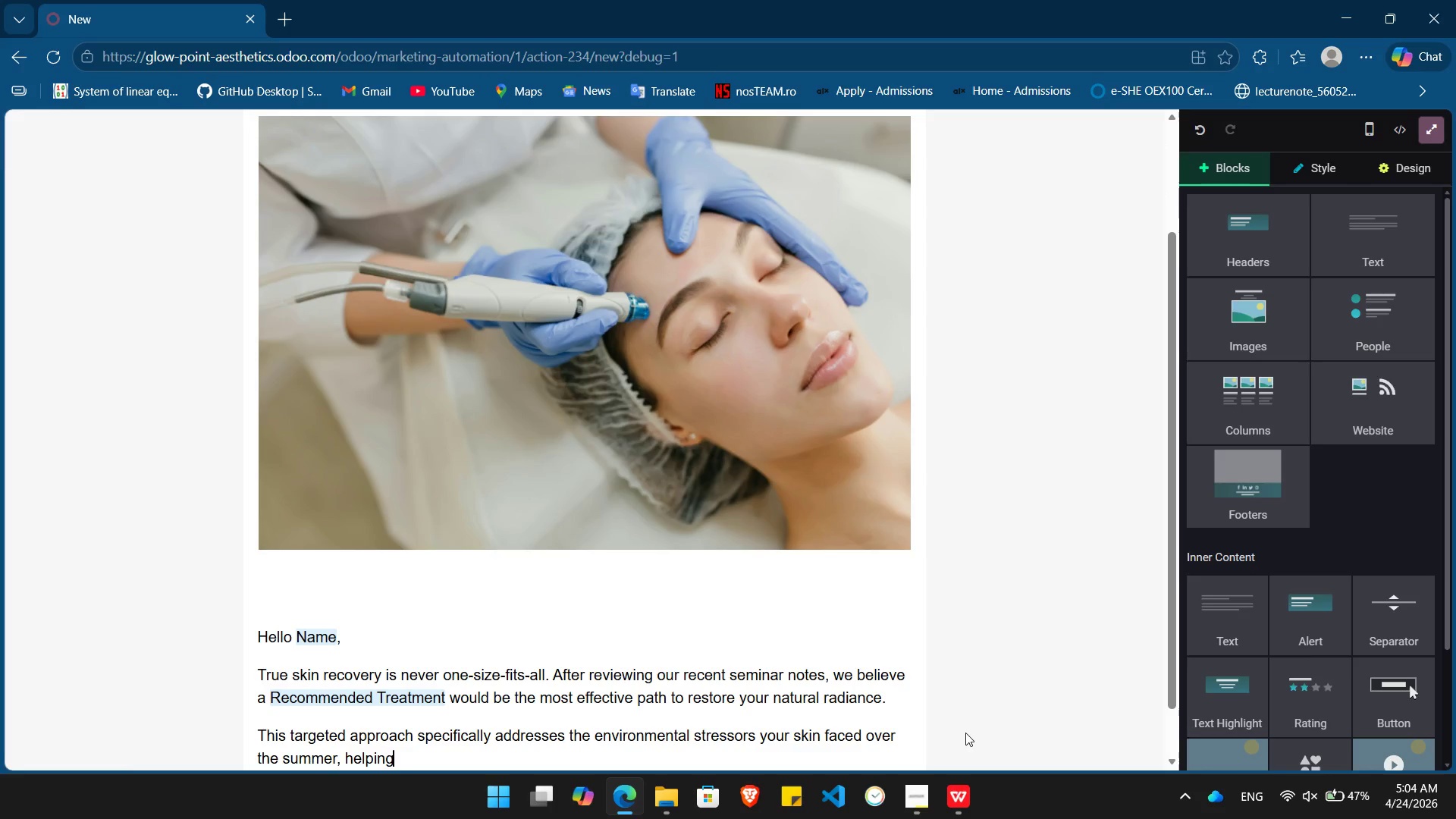 
wait(5.83)
 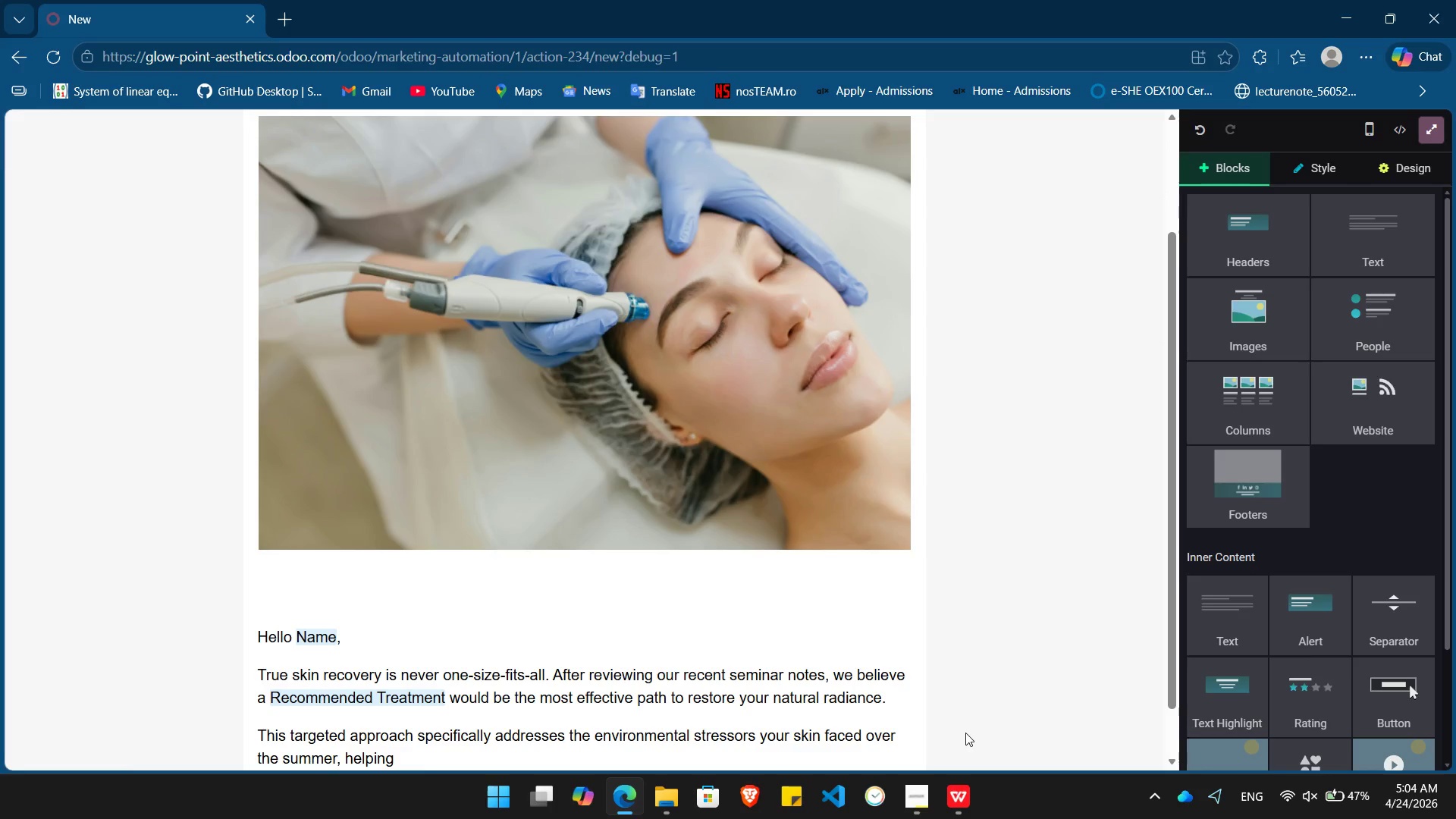 
type( to lift pigment and refine texture without aggresssive downtime.)
 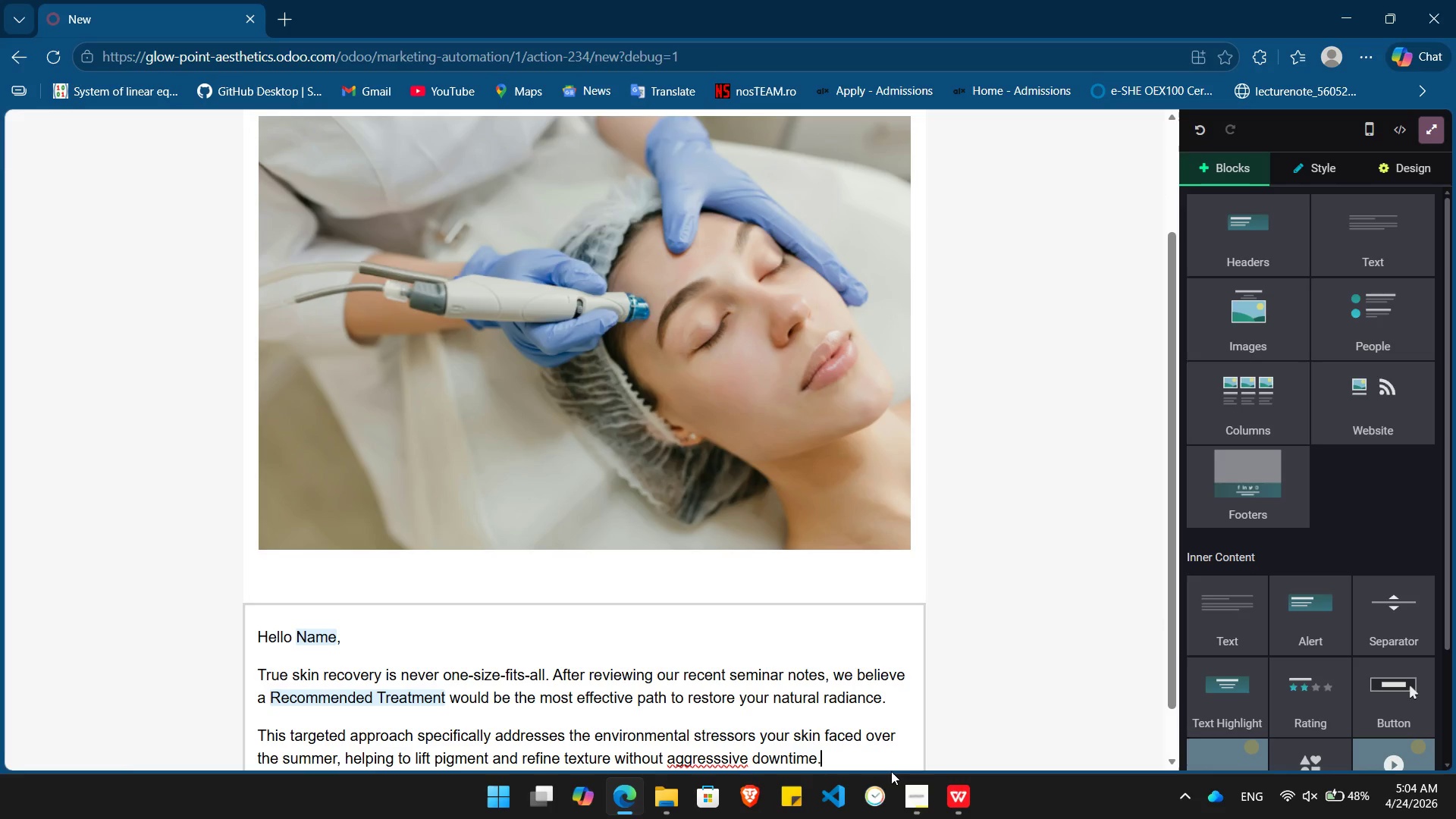 
hold_key(key=ArrowLeft, duration=0.77)
 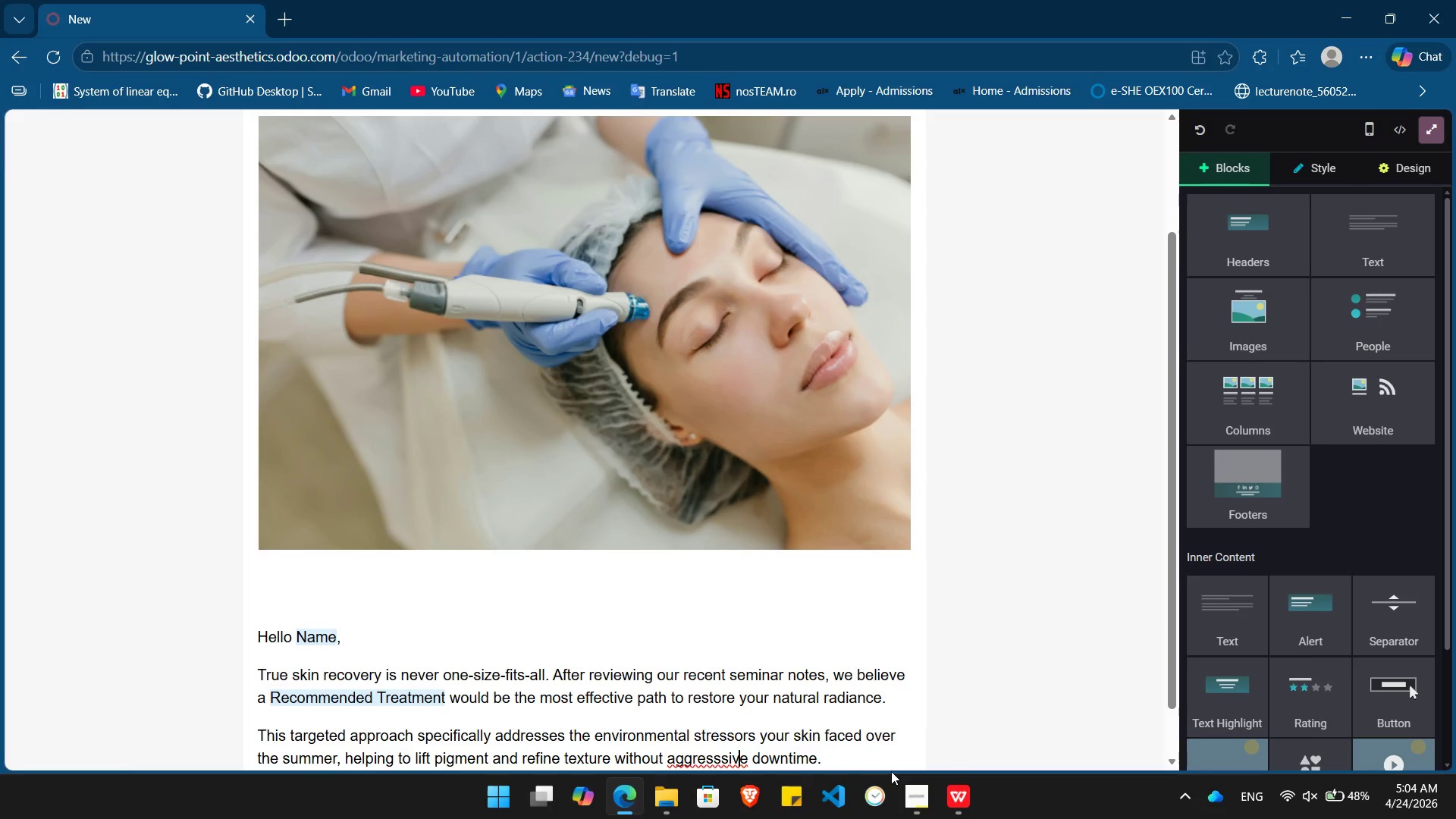 
key(ArrowLeft)
 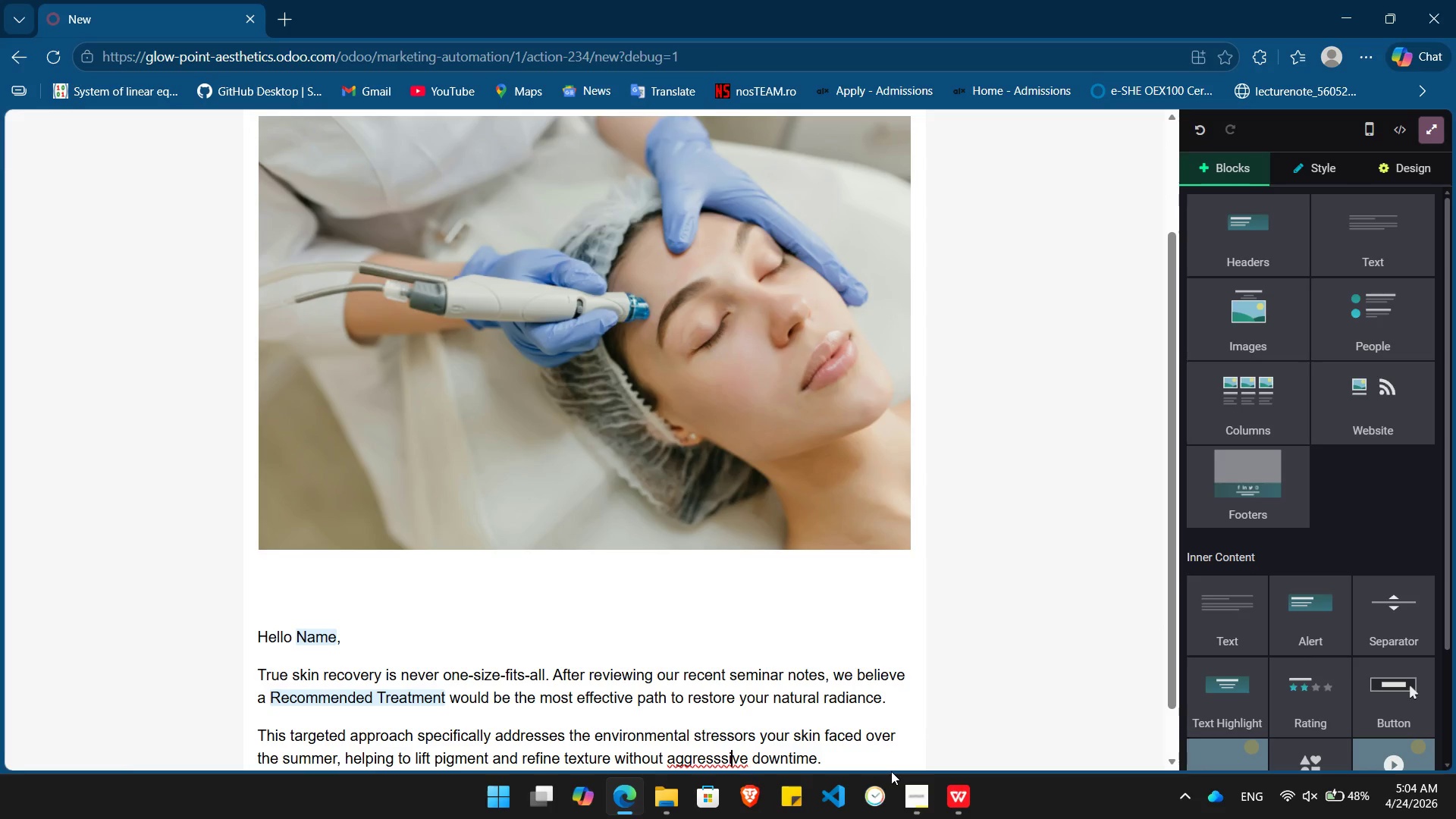 
key(ArrowLeft)
 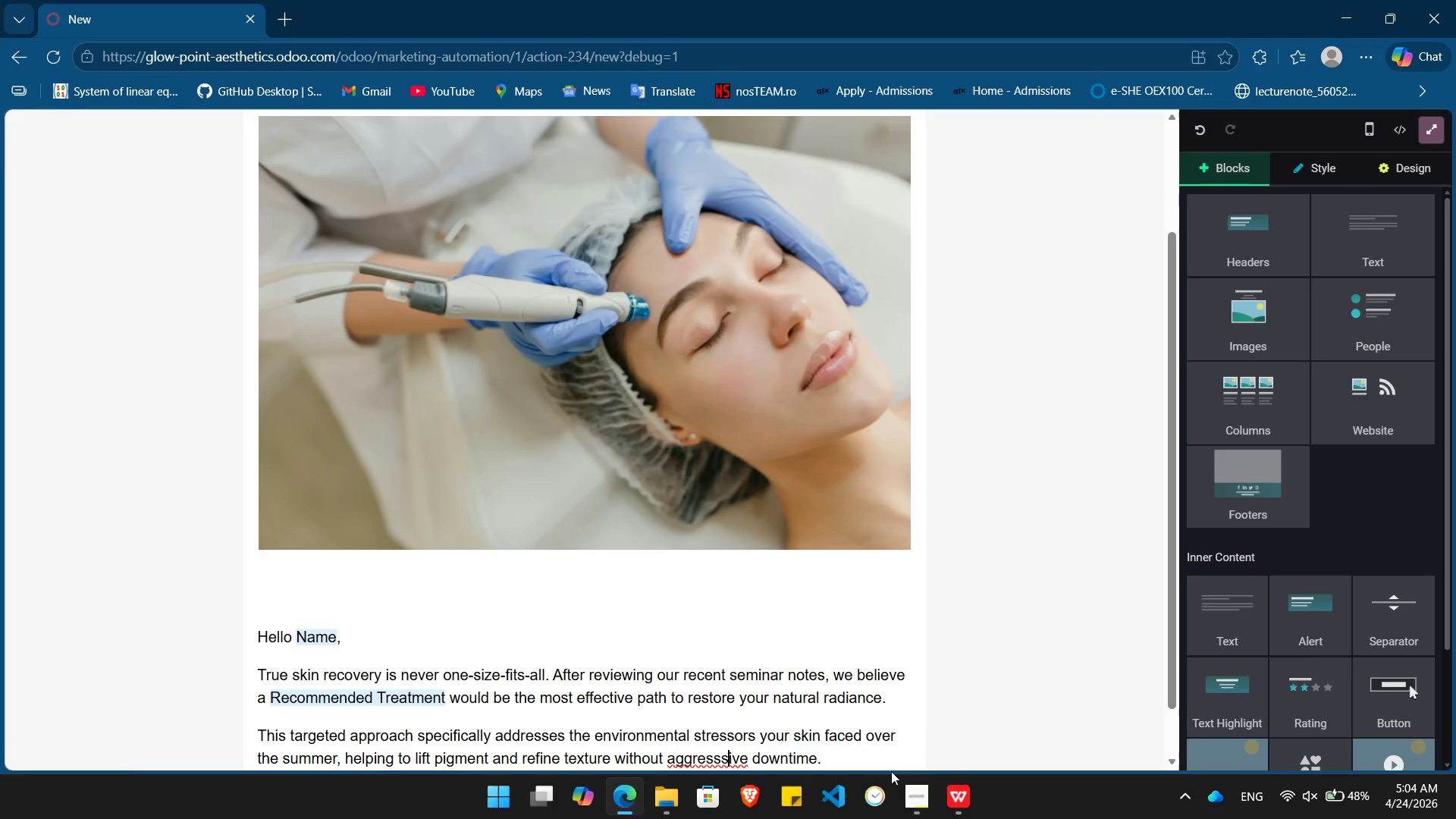 
key(ArrowLeft)
 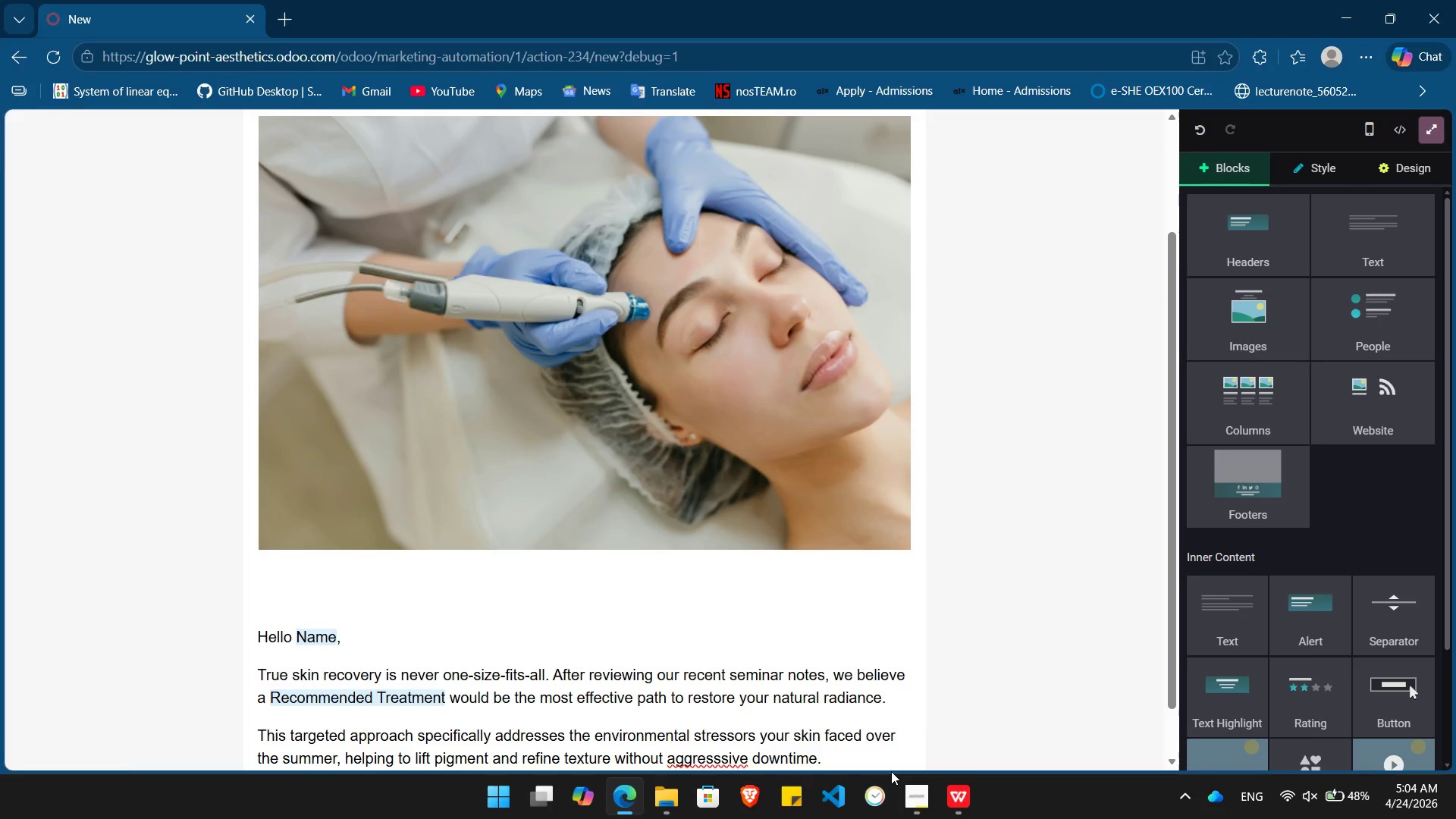 
key(Backspace)
 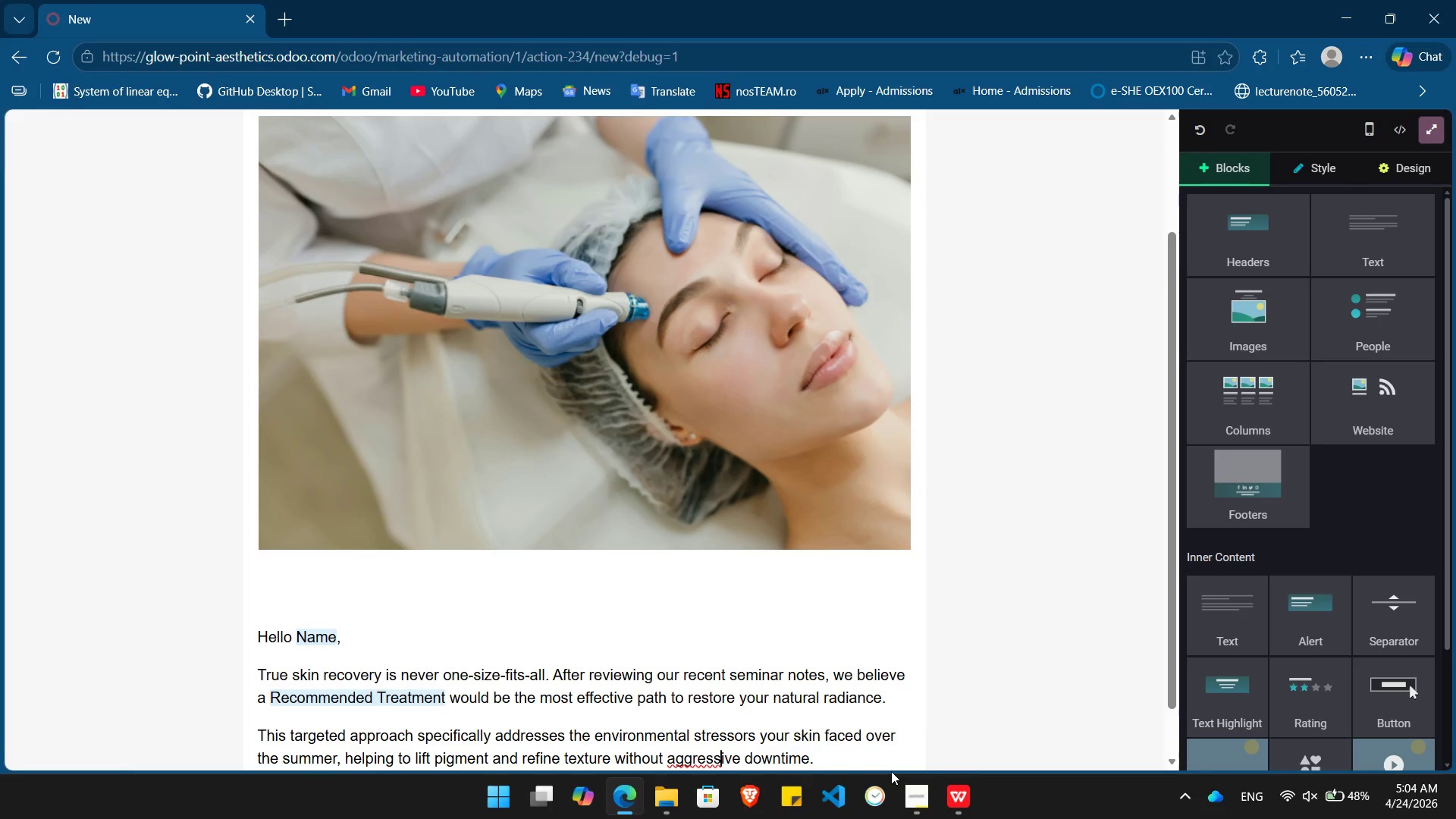 
key(End)
 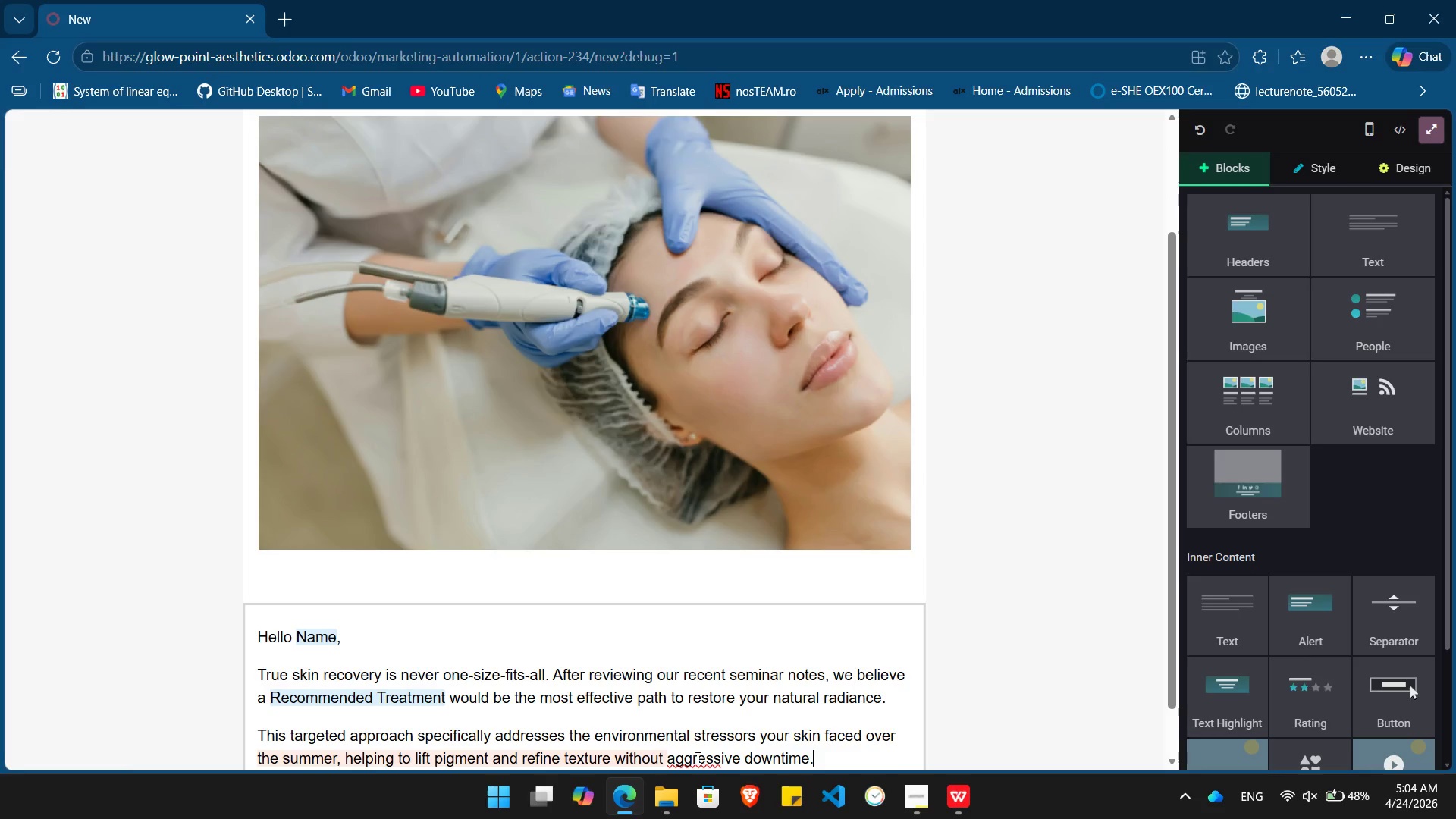 
left_click([696, 758])
 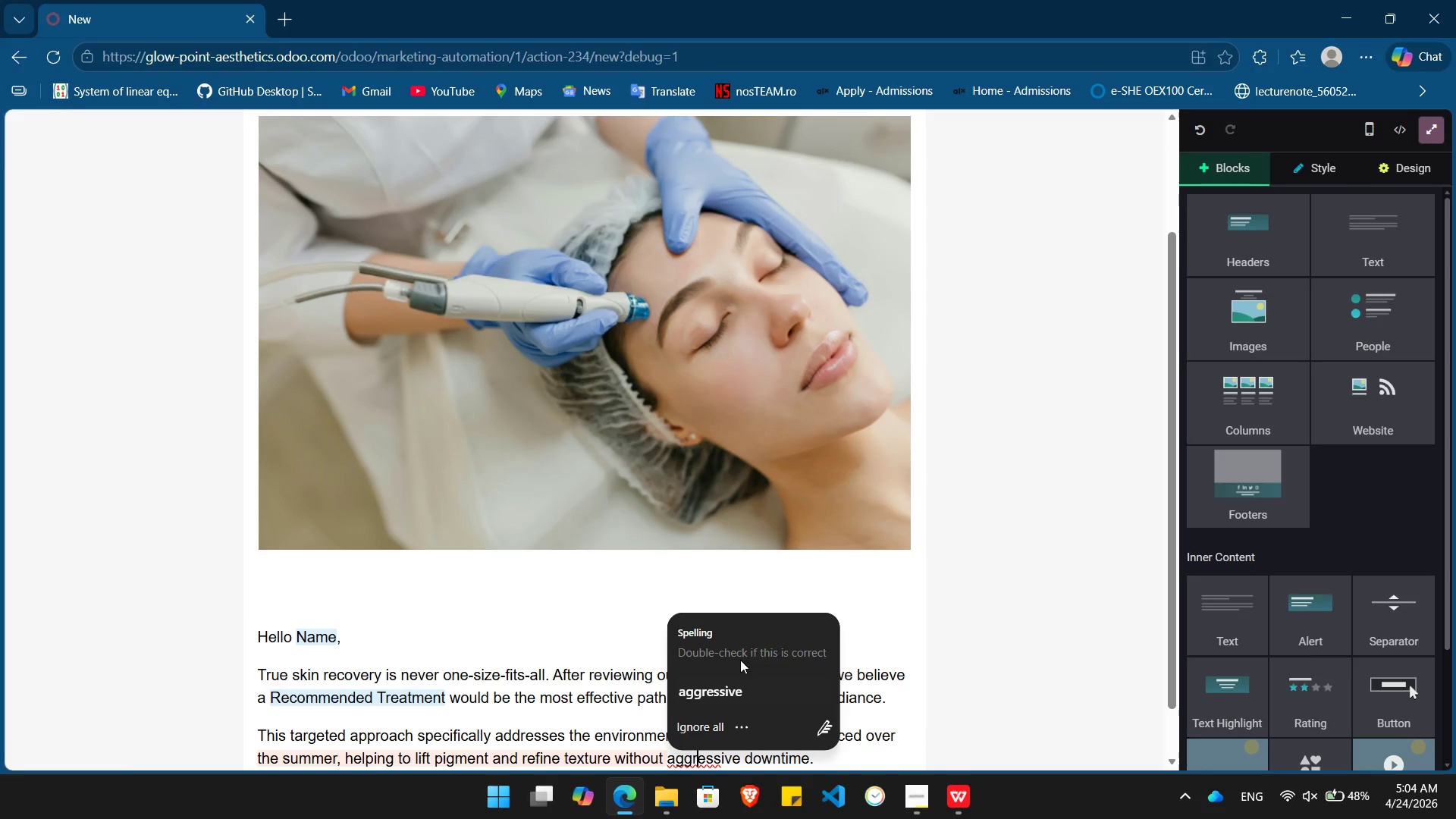 
left_click([727, 694])
 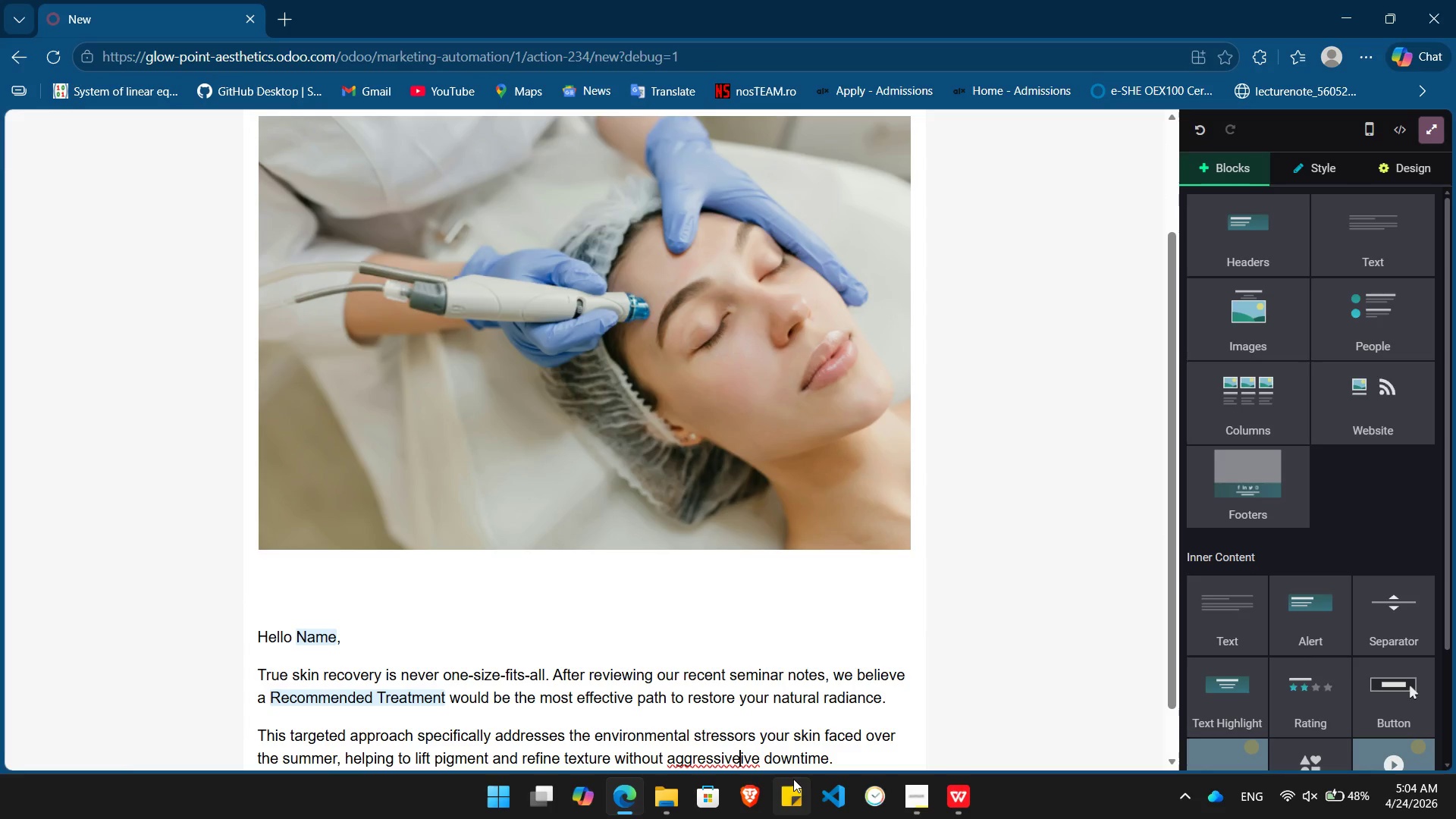 
key(Delete)
 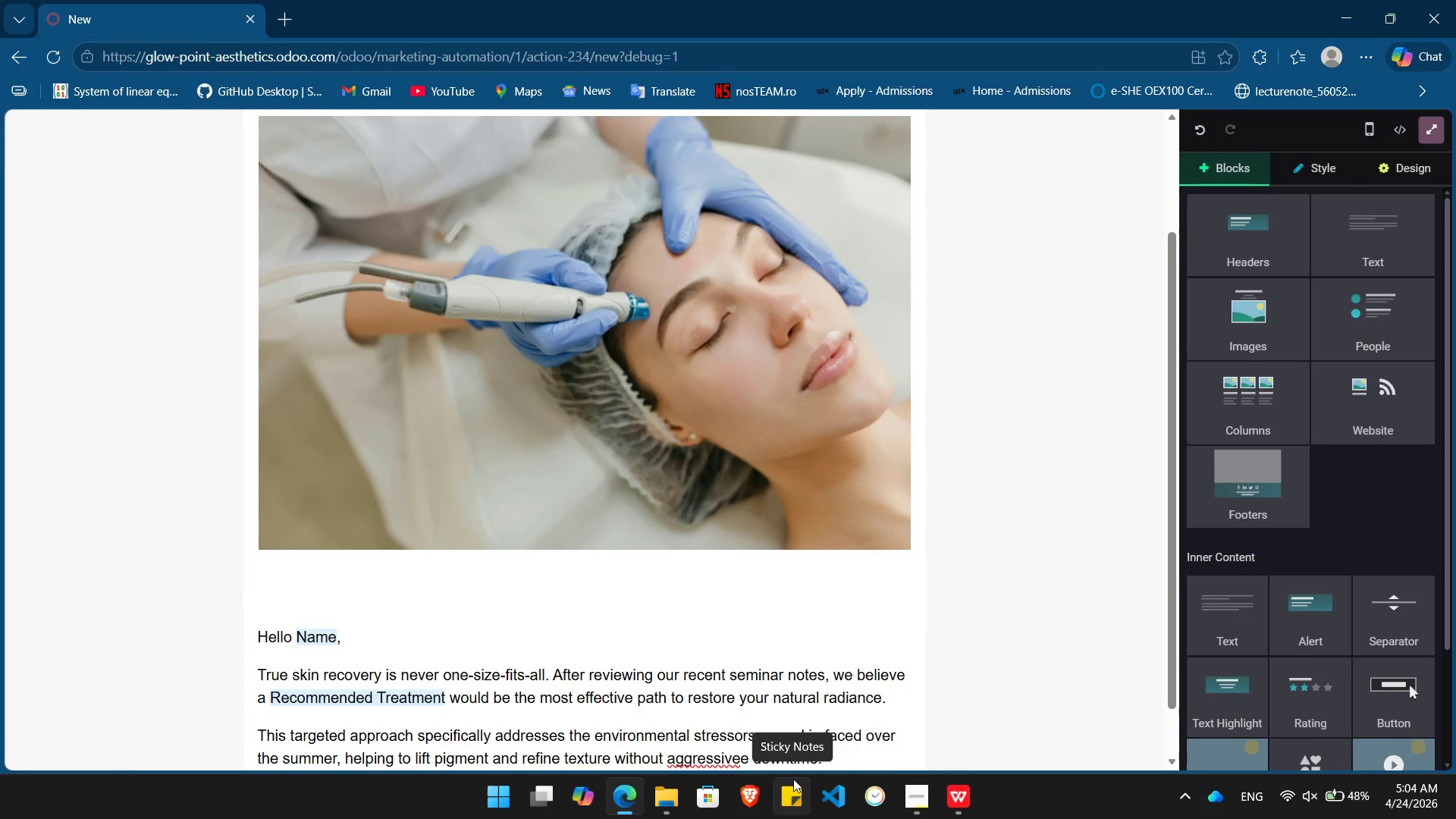 
key(Delete)
 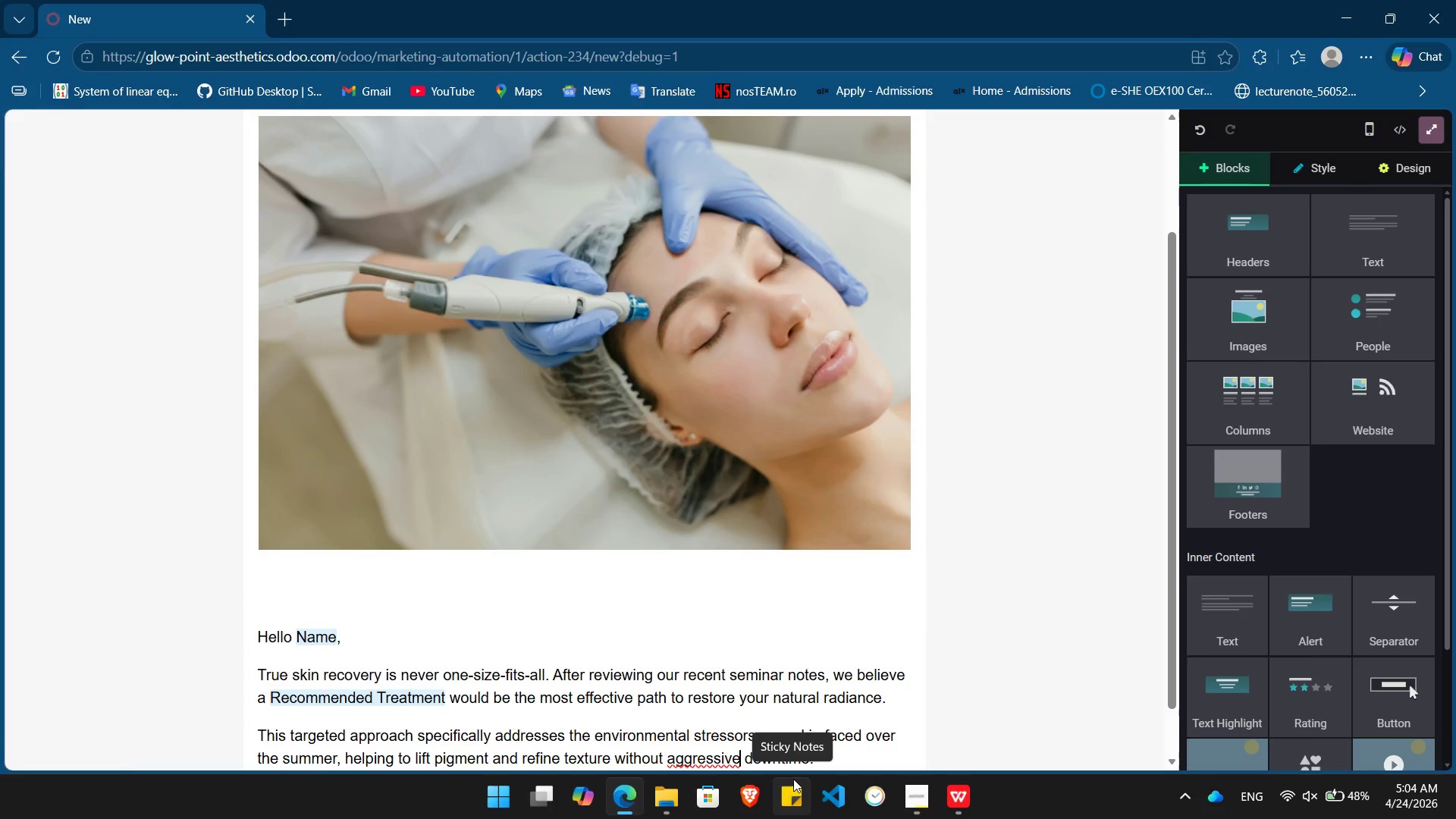 
key(Delete)
 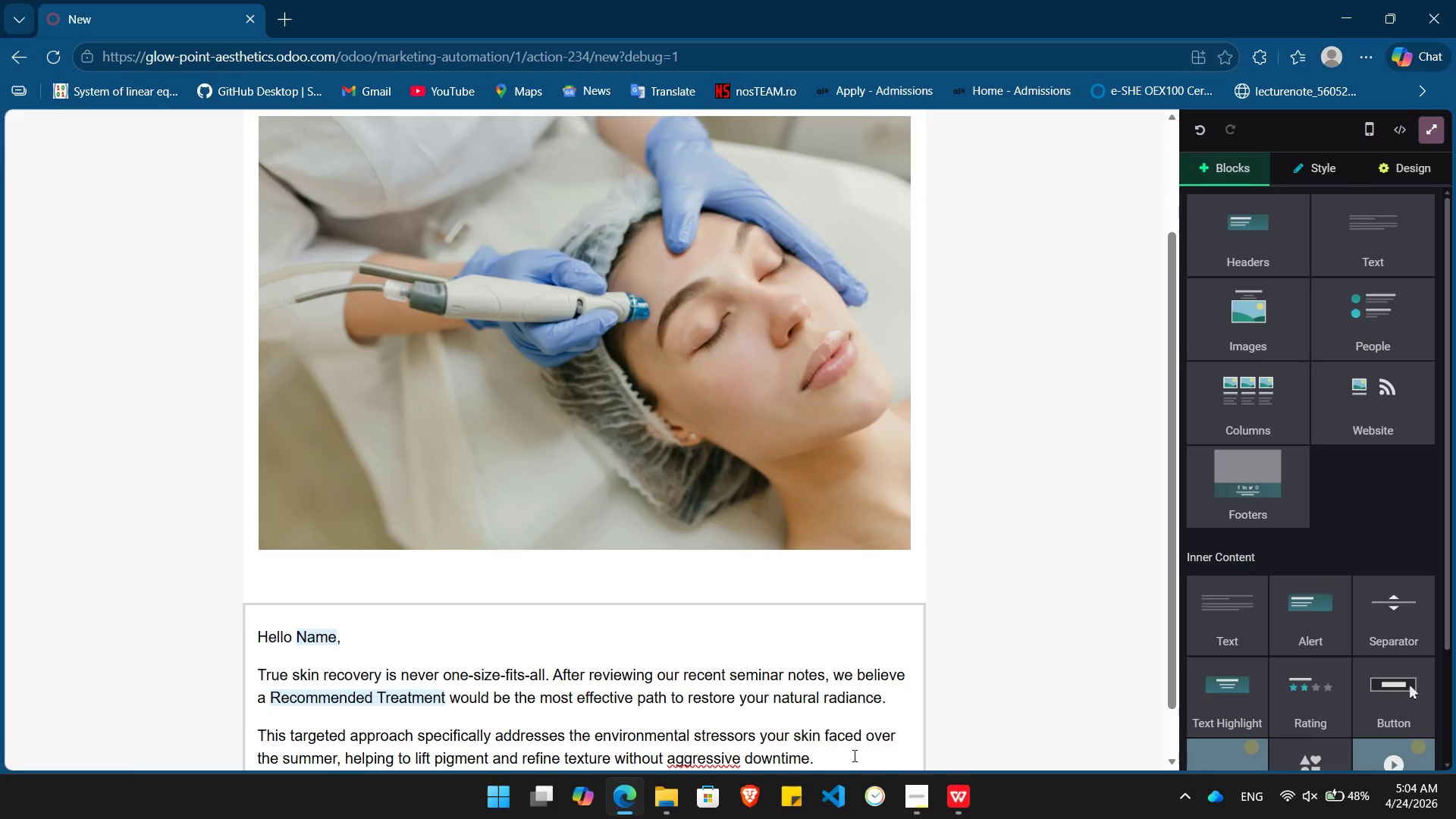 
left_click([855, 754])
 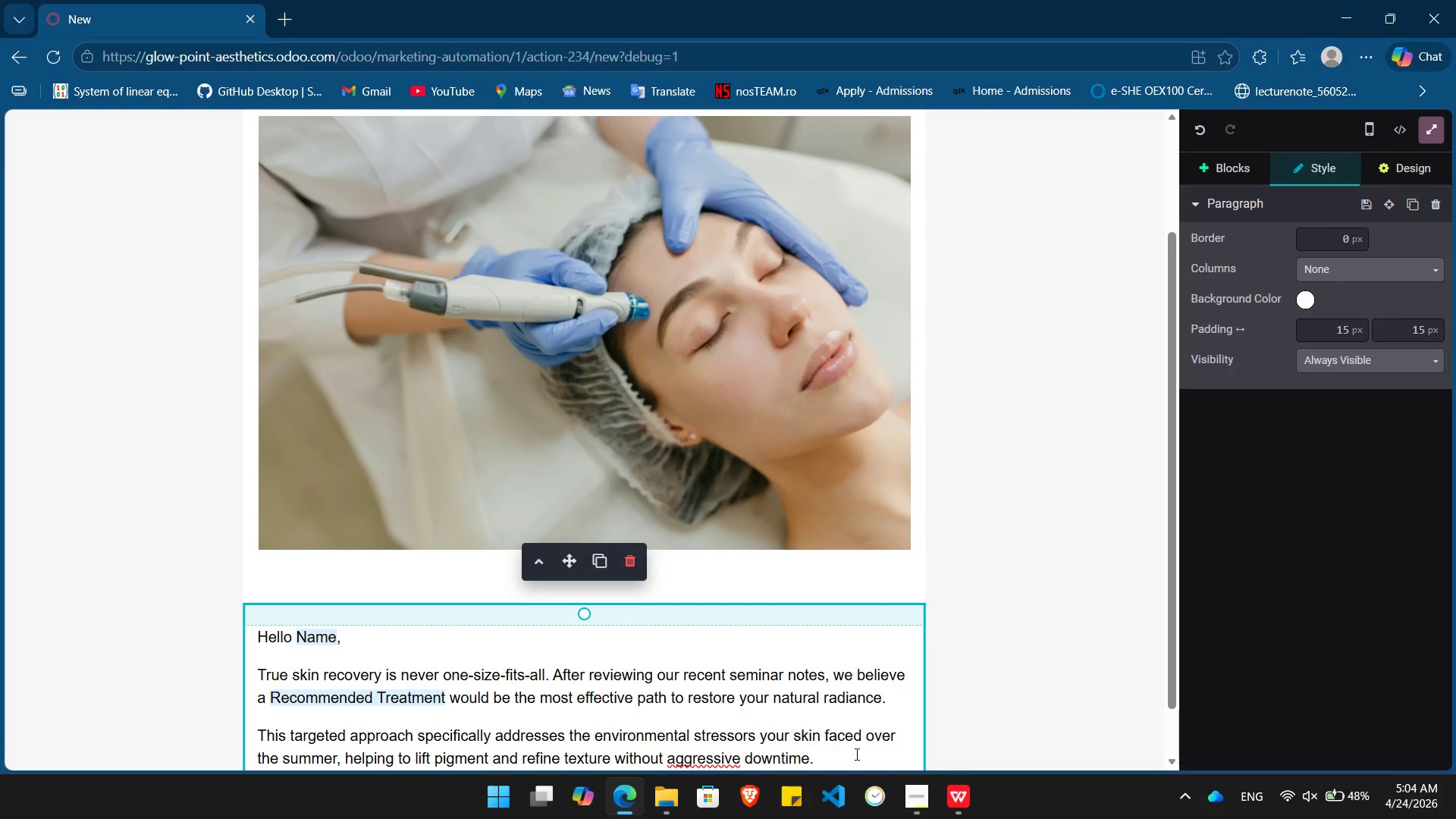 
key(Enter)
 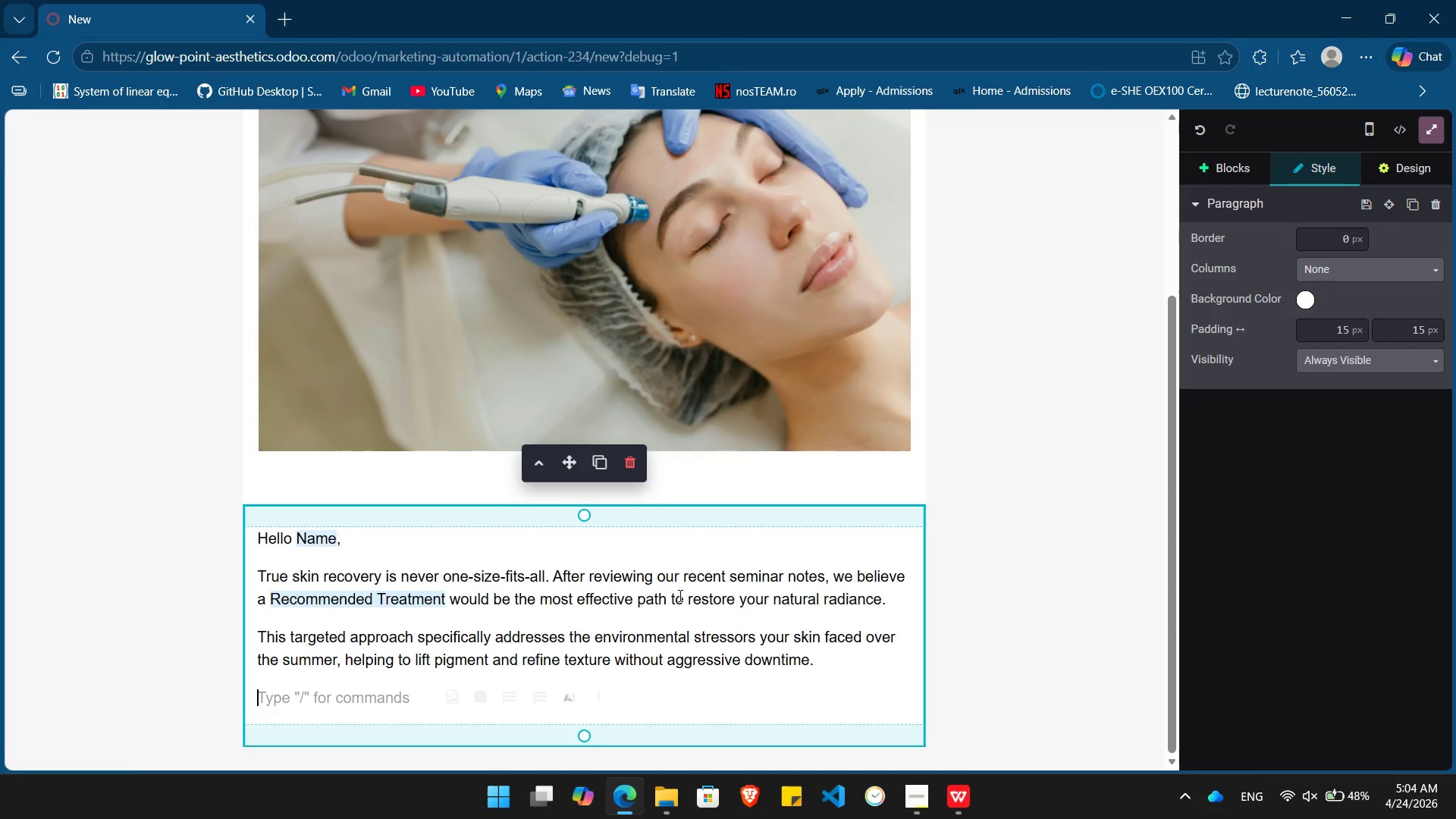 
wait(7.3)
 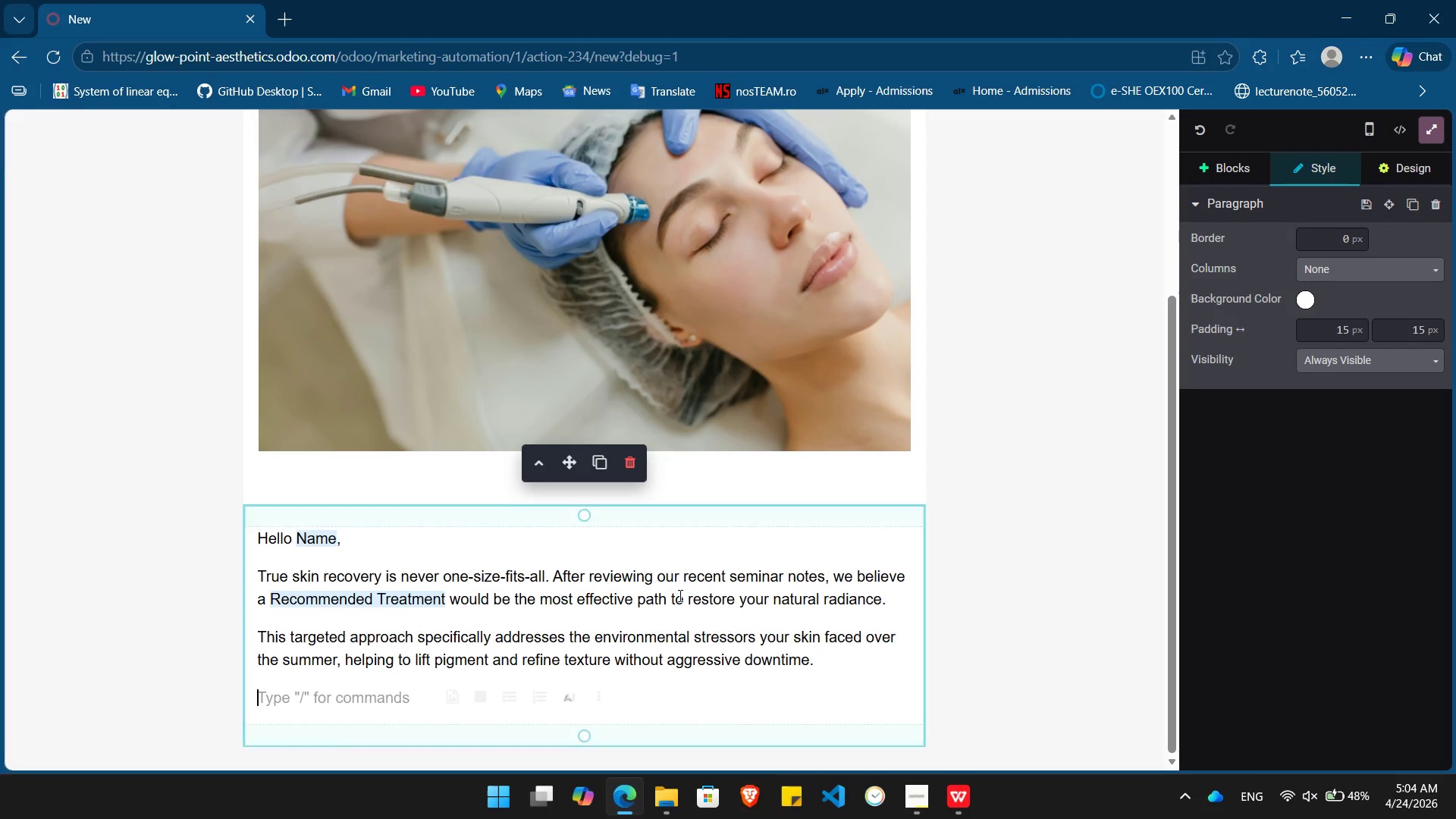 
type(Best )
 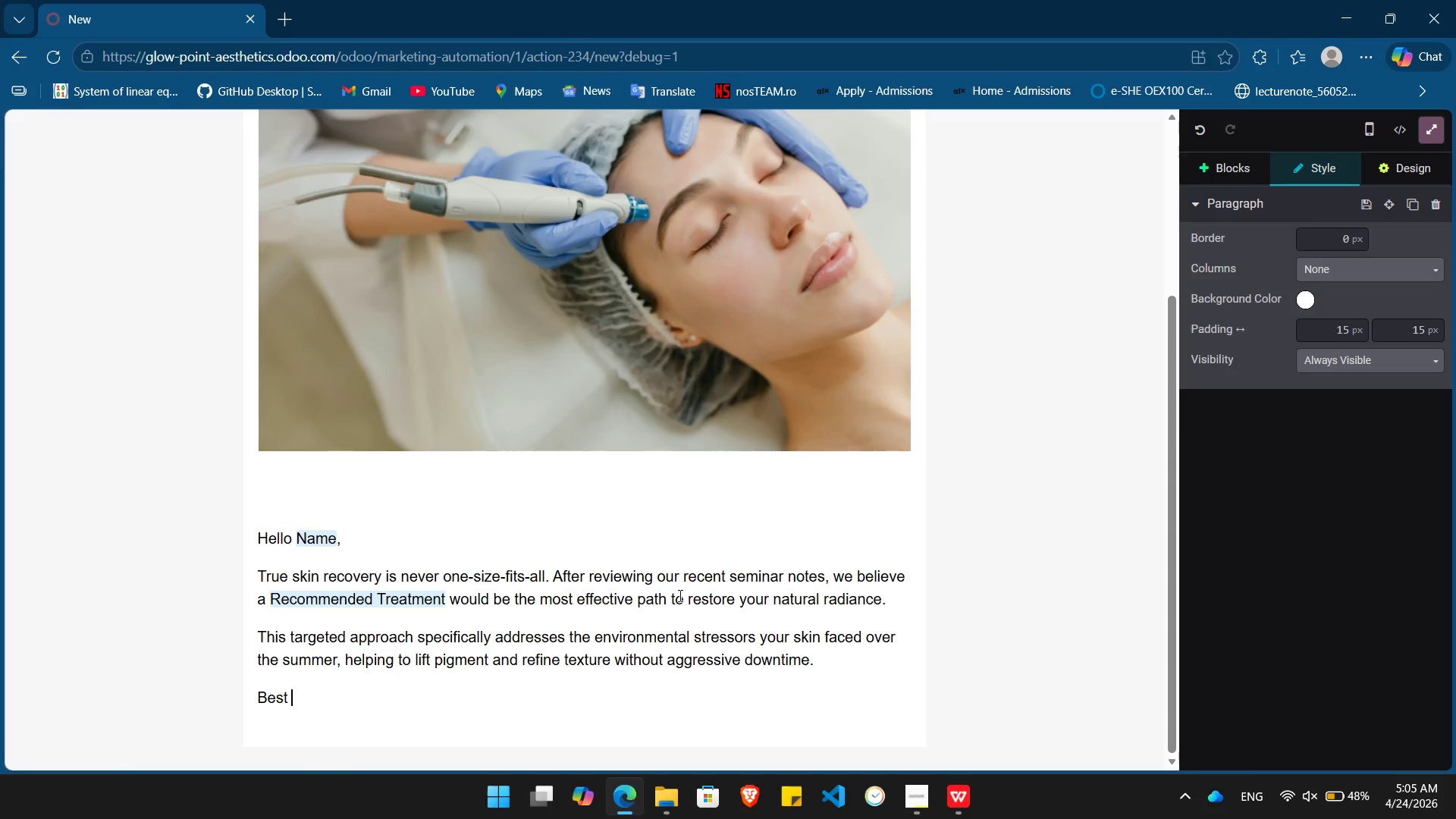 
wait(5.83)
 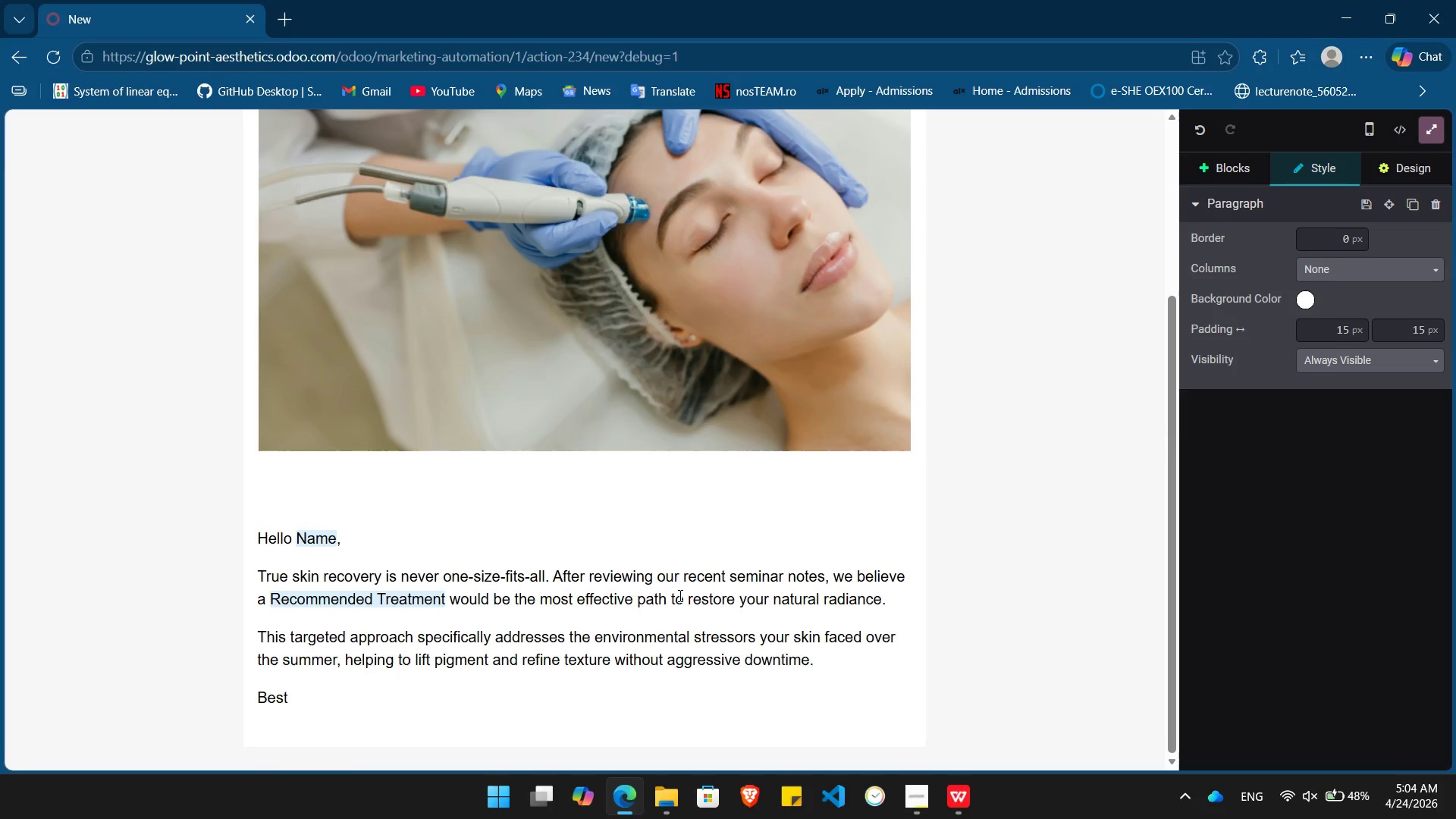 
type(regards,)
 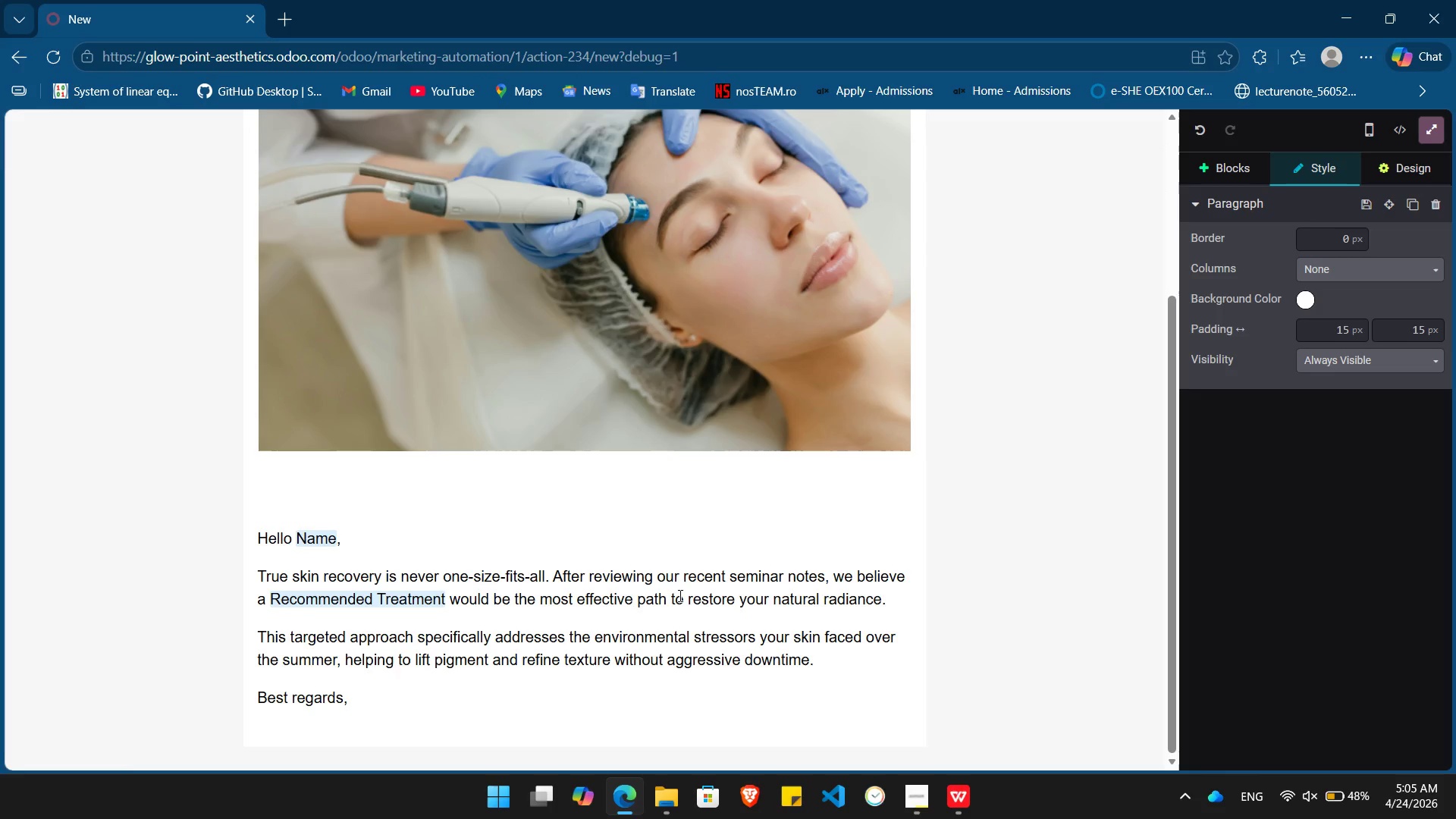 
key(Enter)
 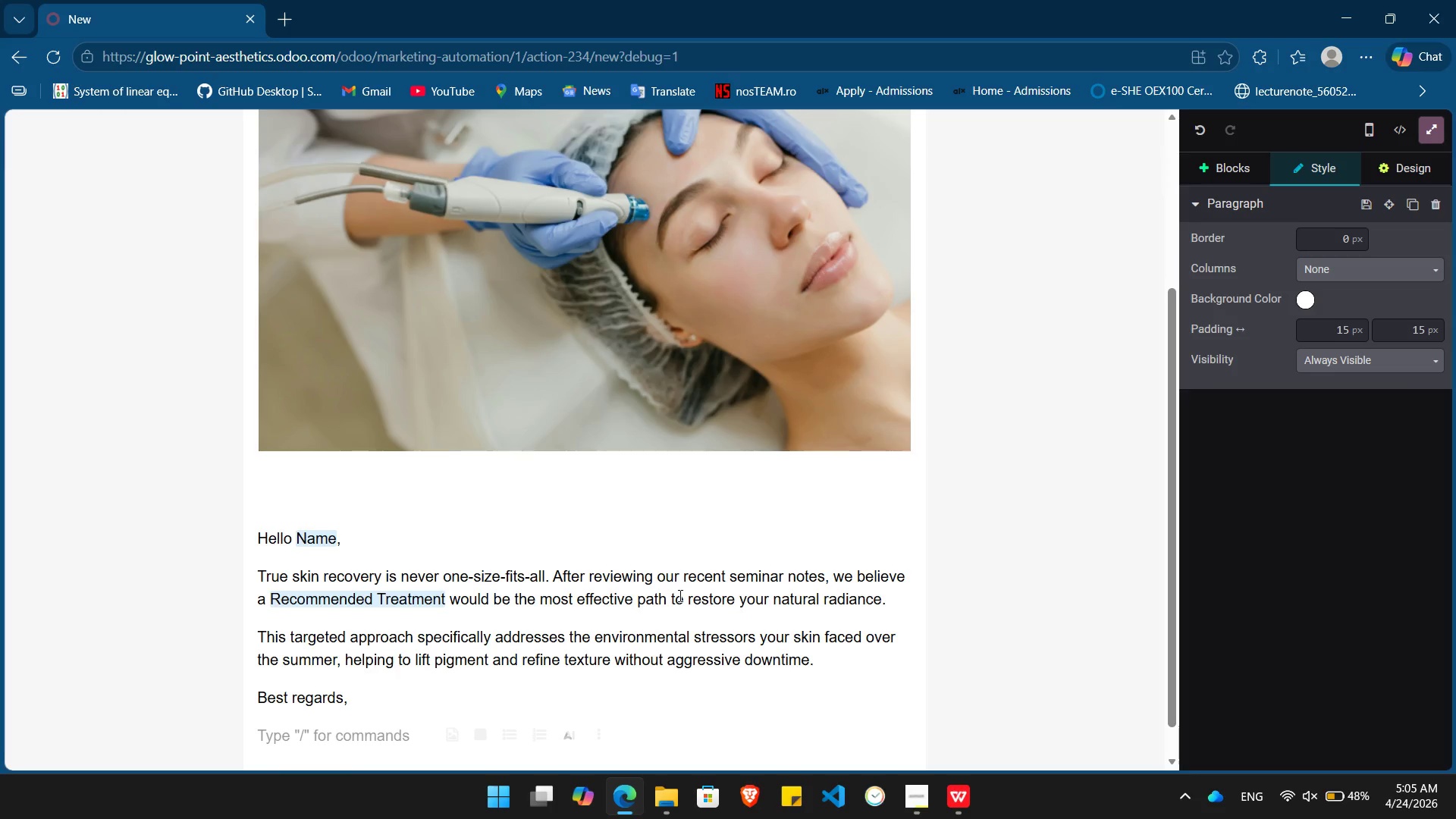 
key(Control+B)
 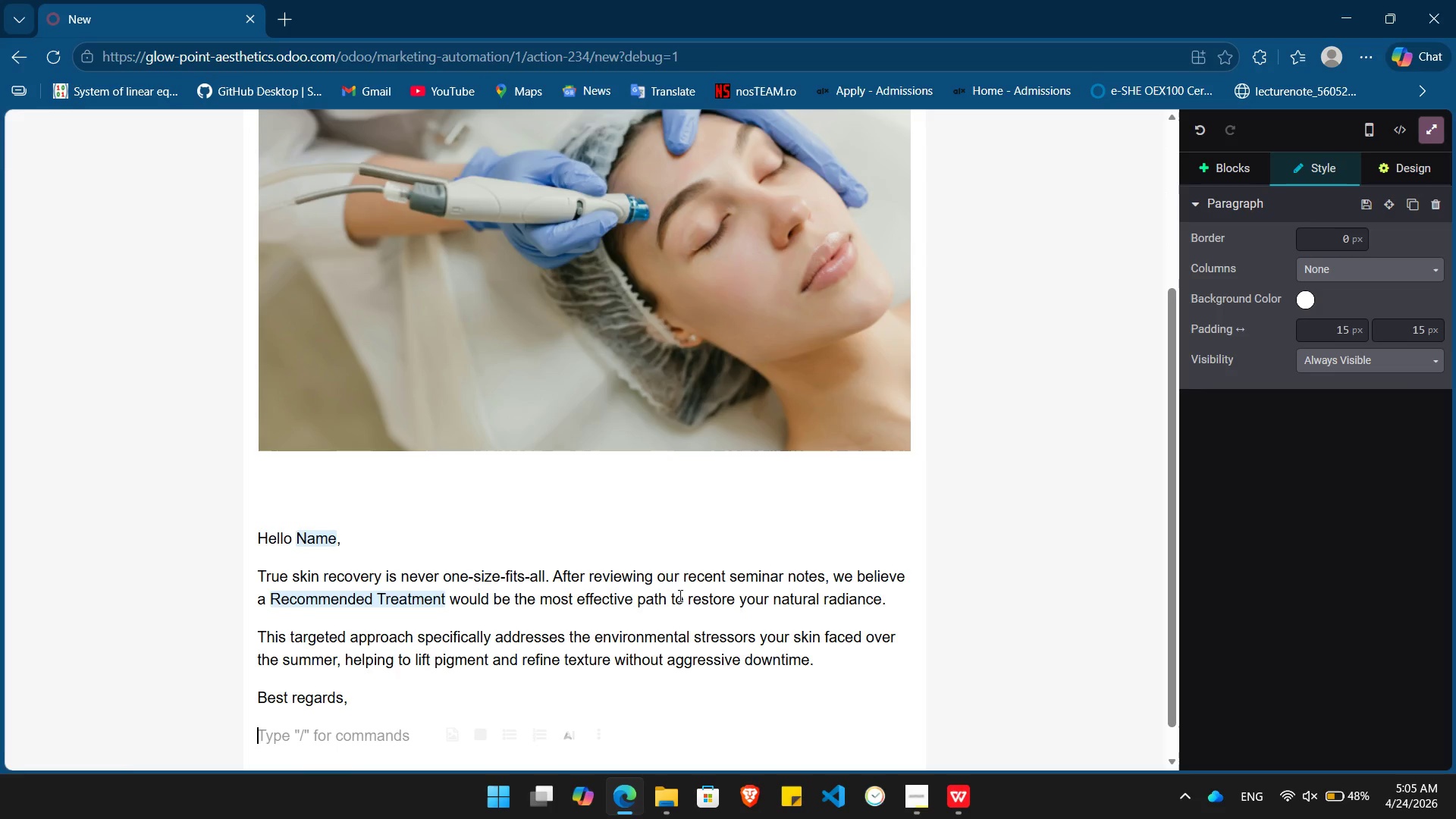 
type(Glow Point Aesthetics)
 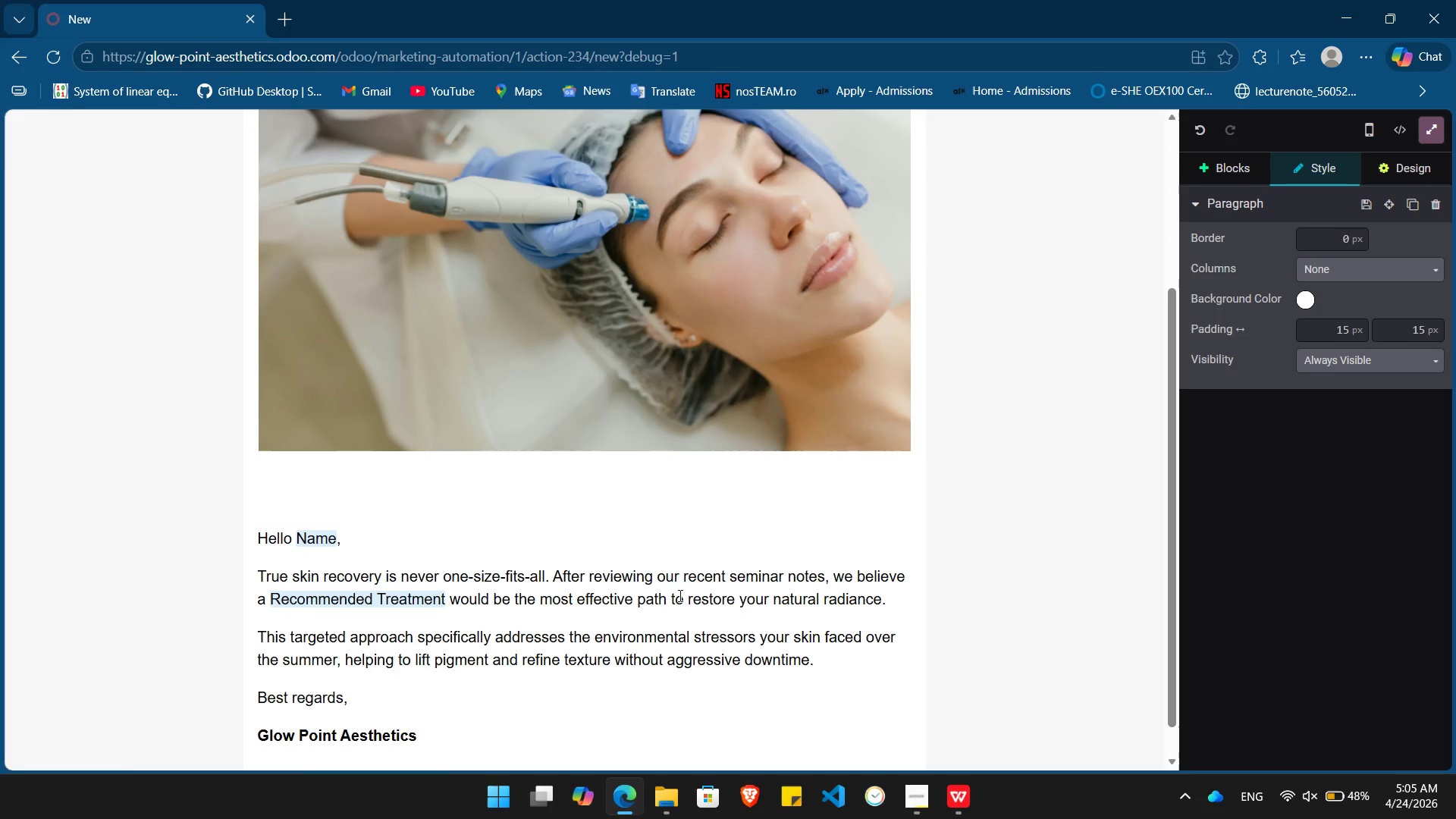 
scroll: coordinate [679, 595], scroll_direction: down, amount: 4.0
 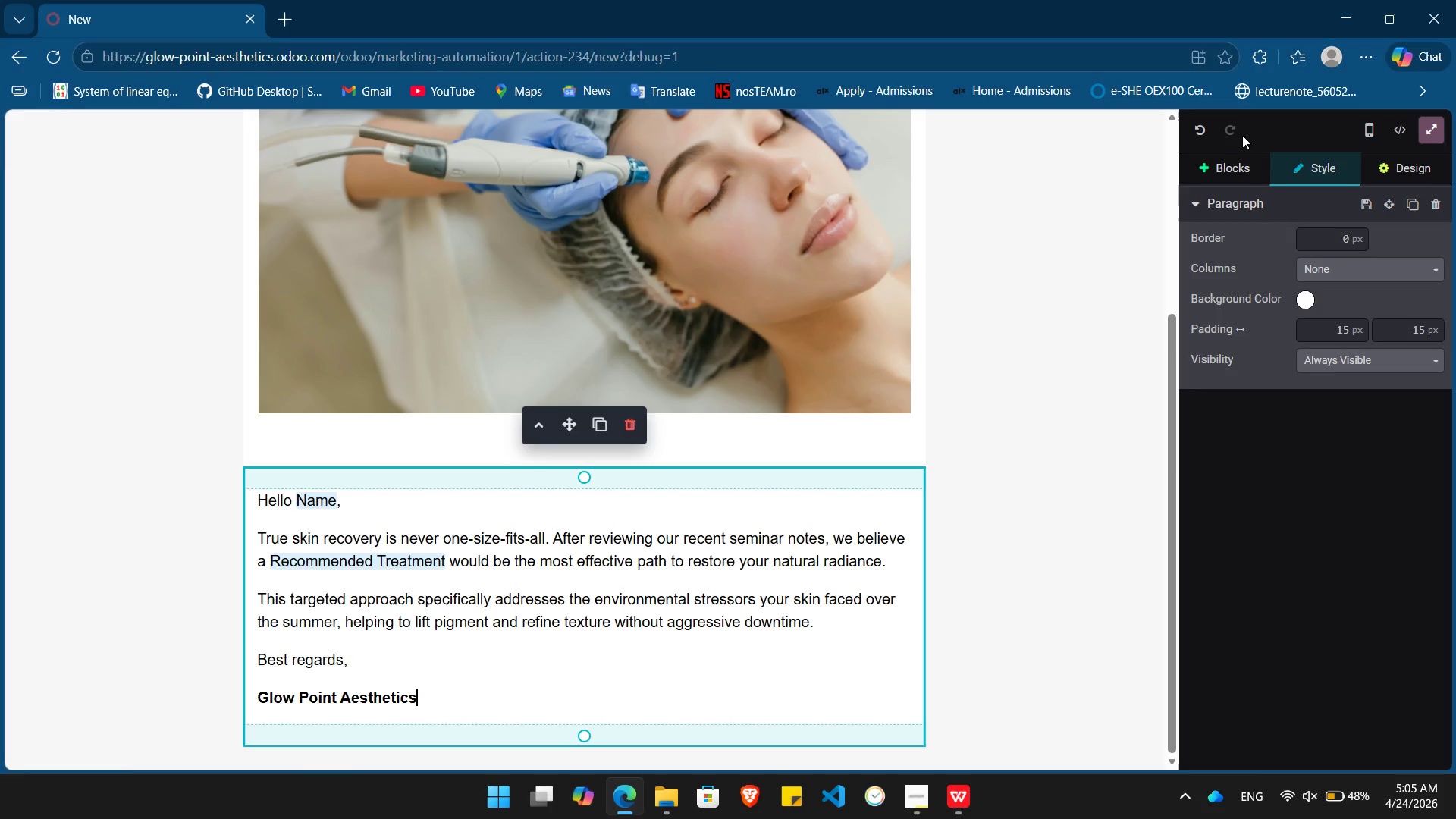 
left_click([1225, 162])
 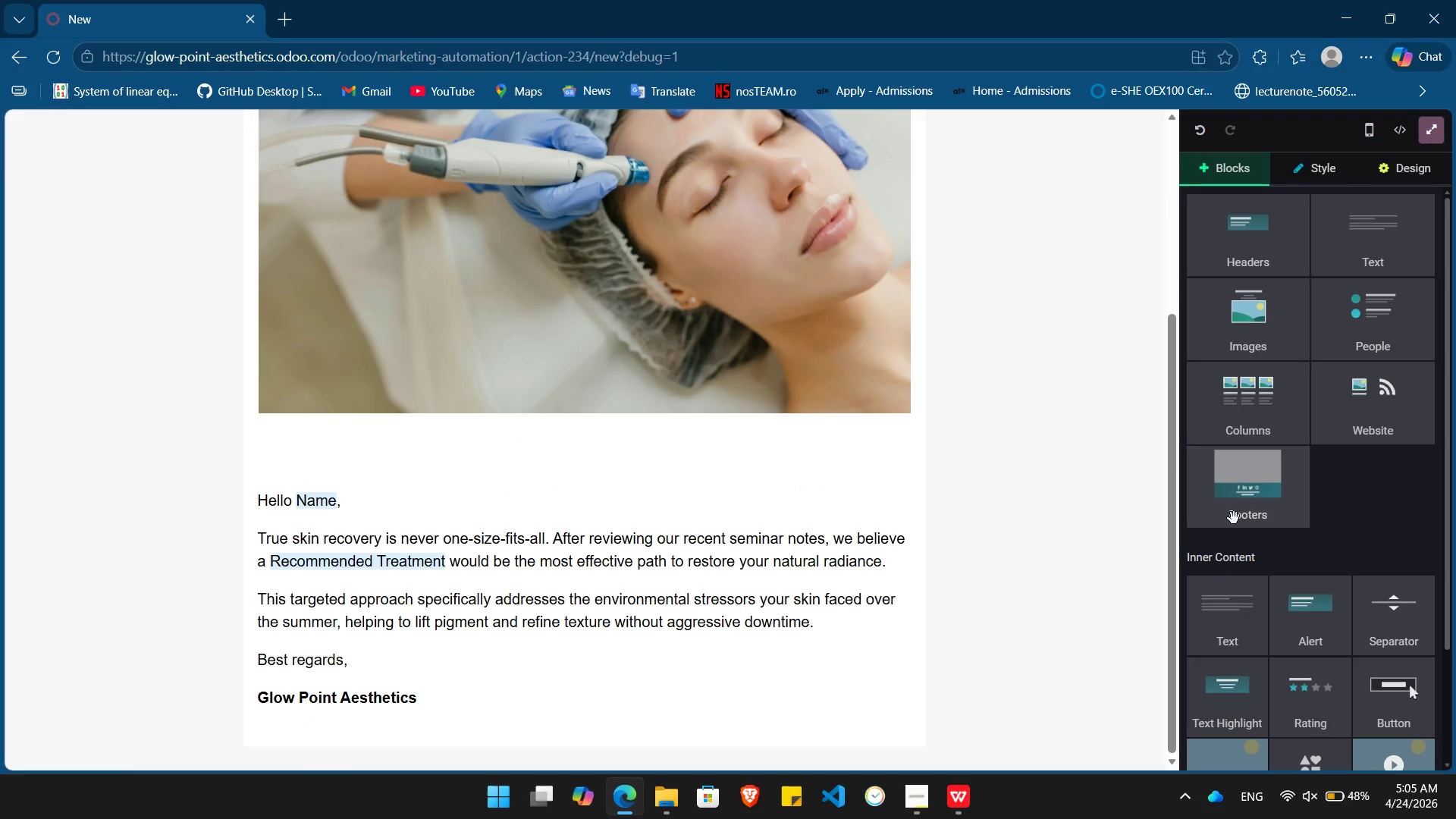 
left_click_drag(start_coordinate=[1234, 518], to_coordinate=[571, 761])
 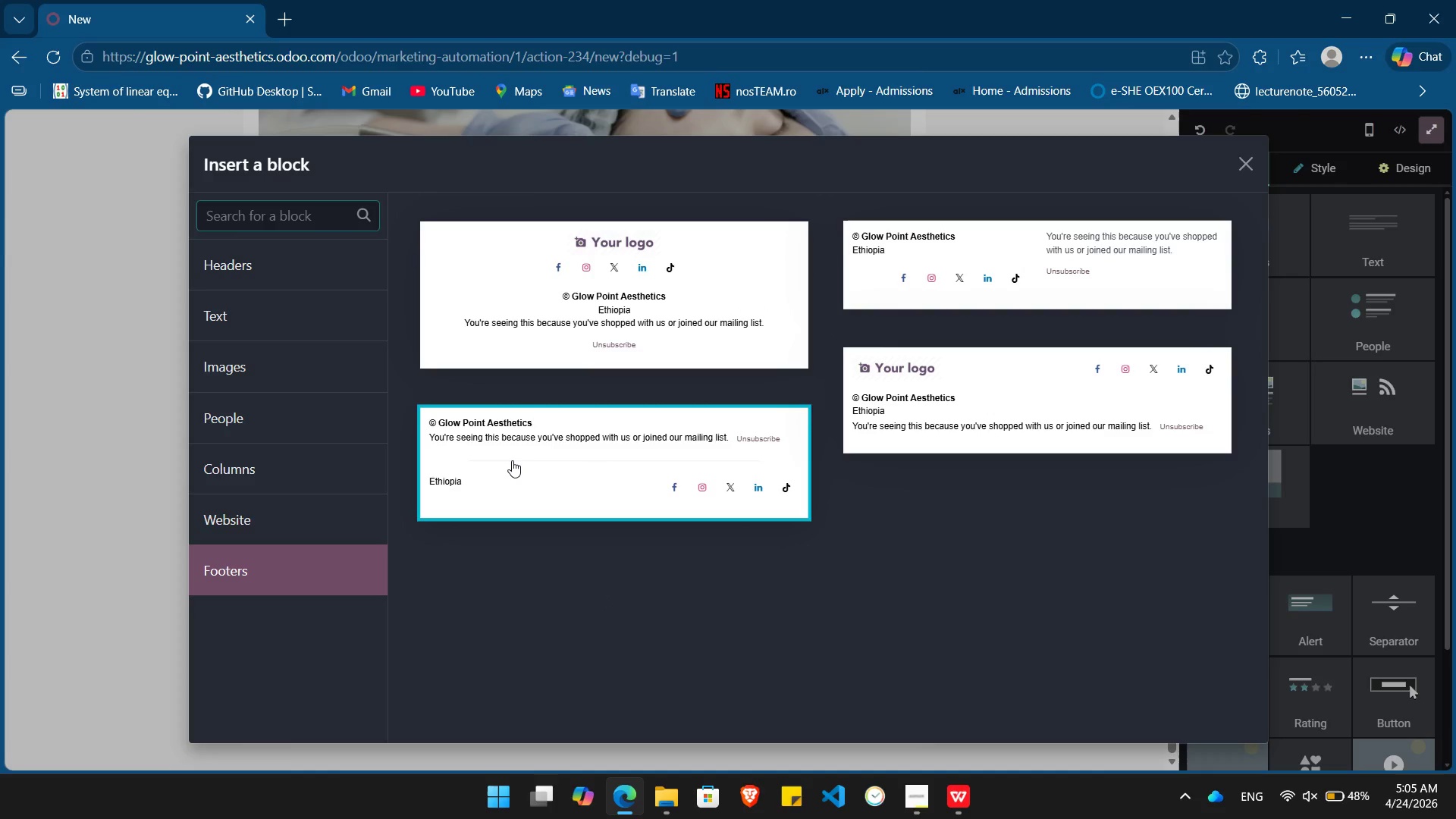 
left_click([512, 460])
 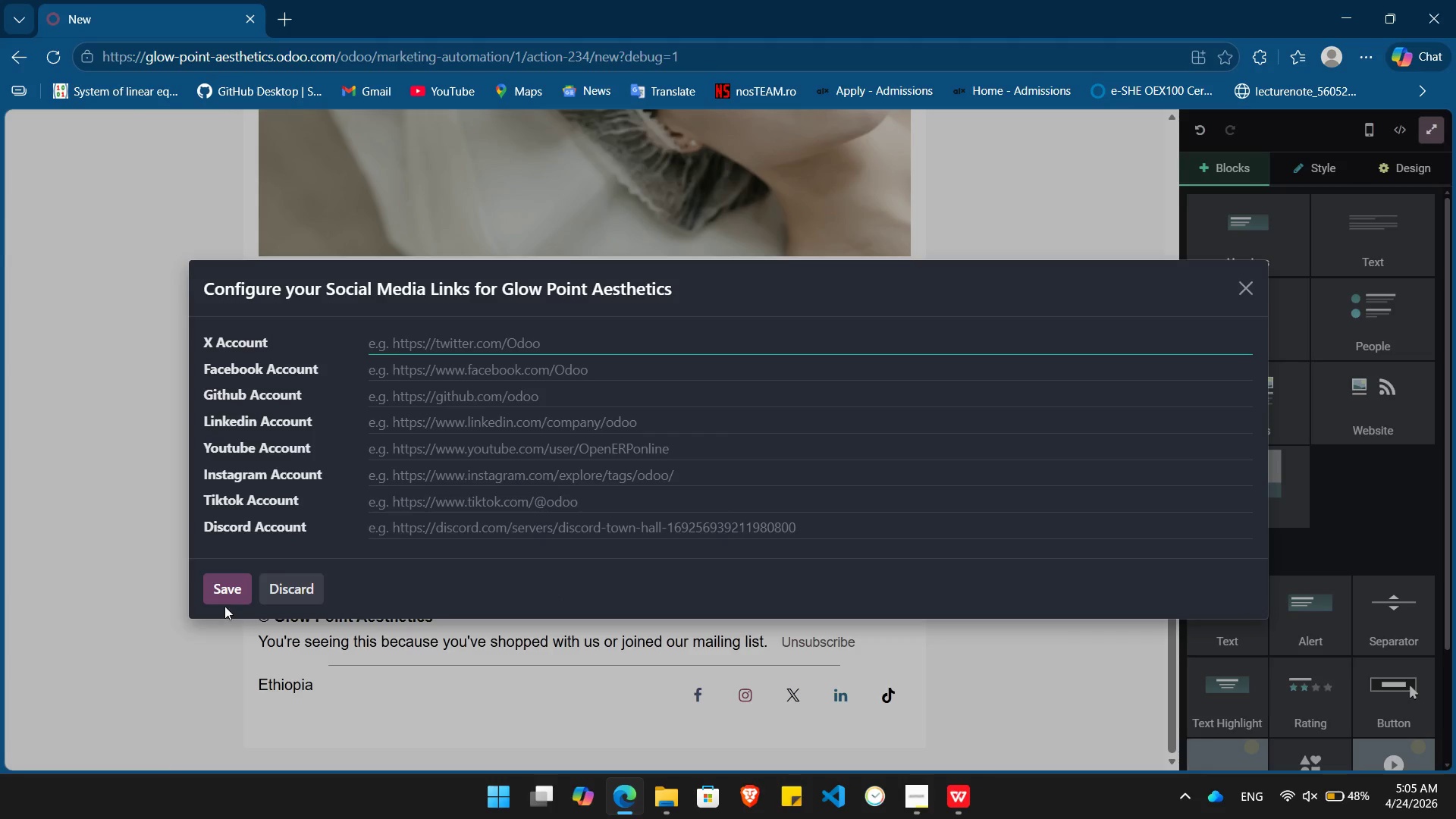 
left_click([294, 585])
 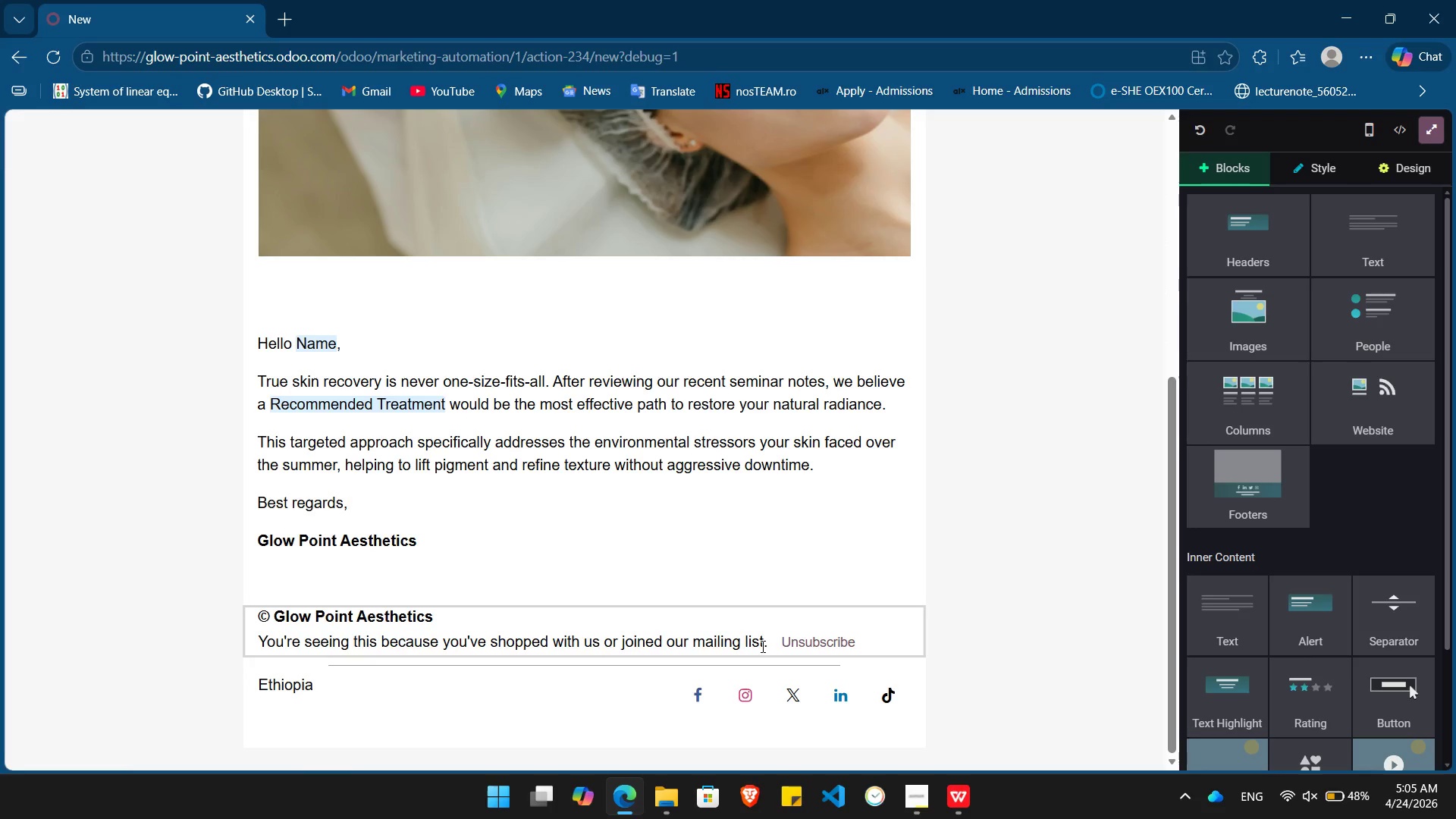 
wait(5.09)
 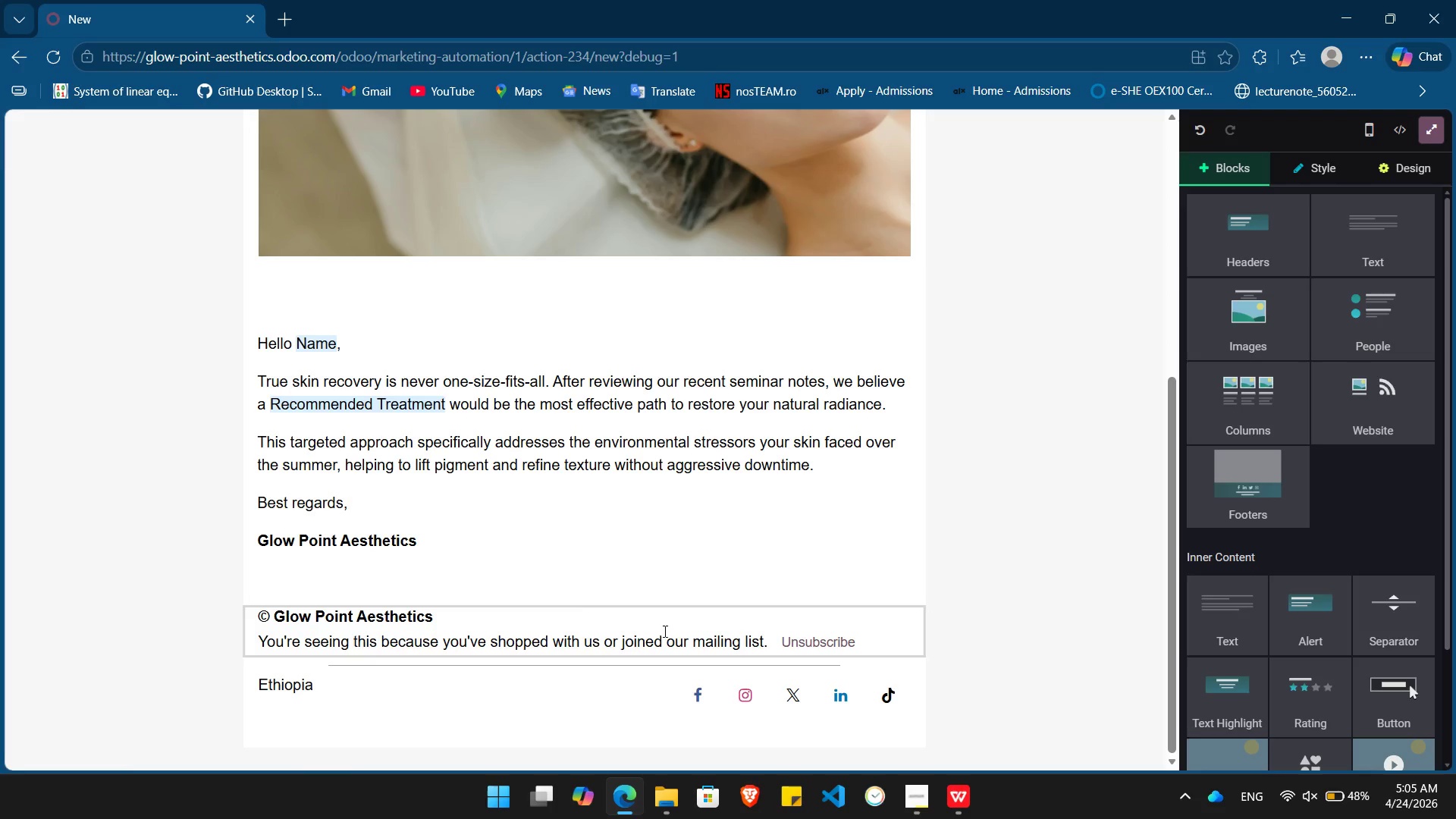 
left_click_drag(start_coordinate=[764, 646], to_coordinate=[349, 685])
 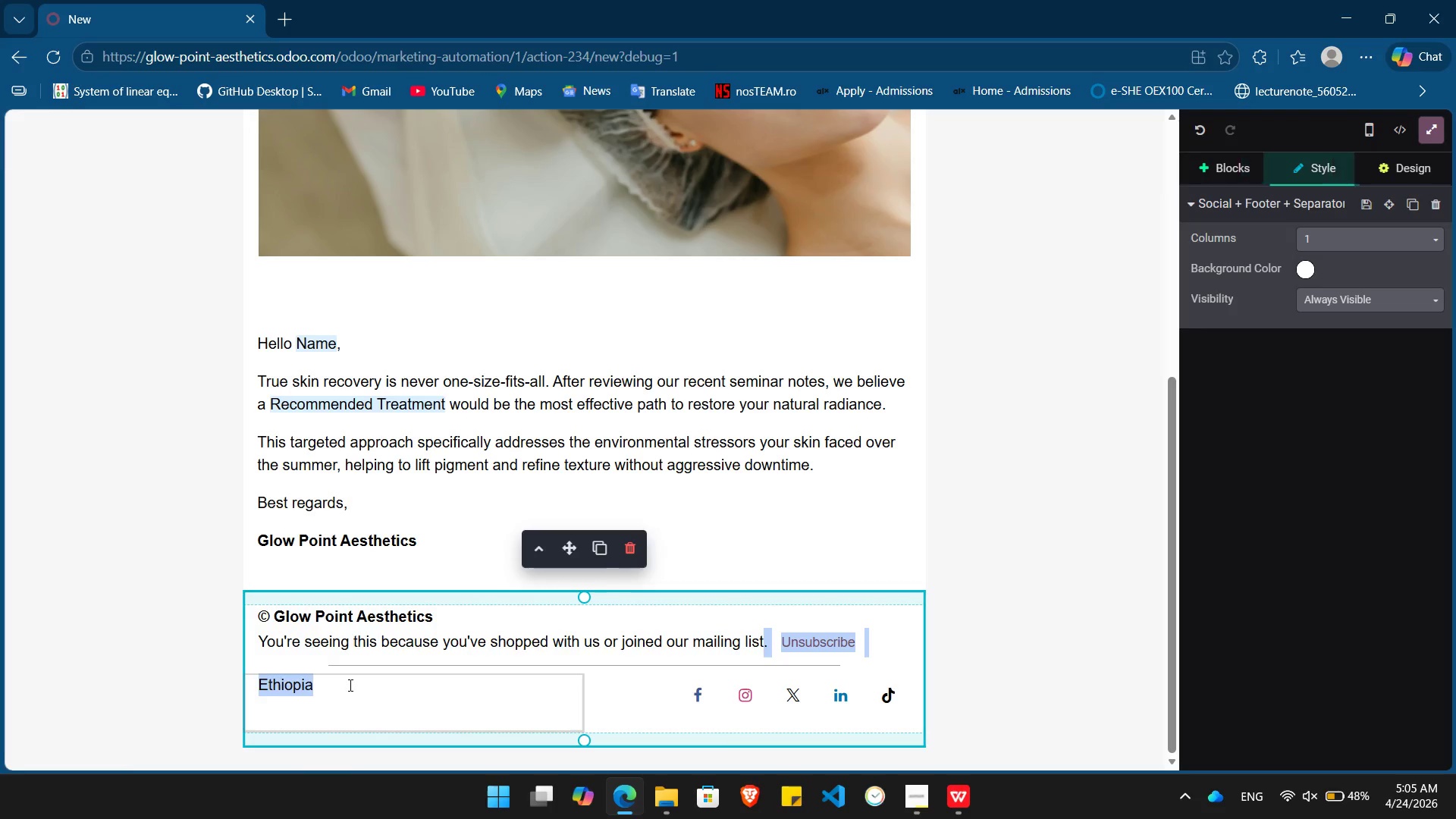 
key(Shift+ArrowLeft)
 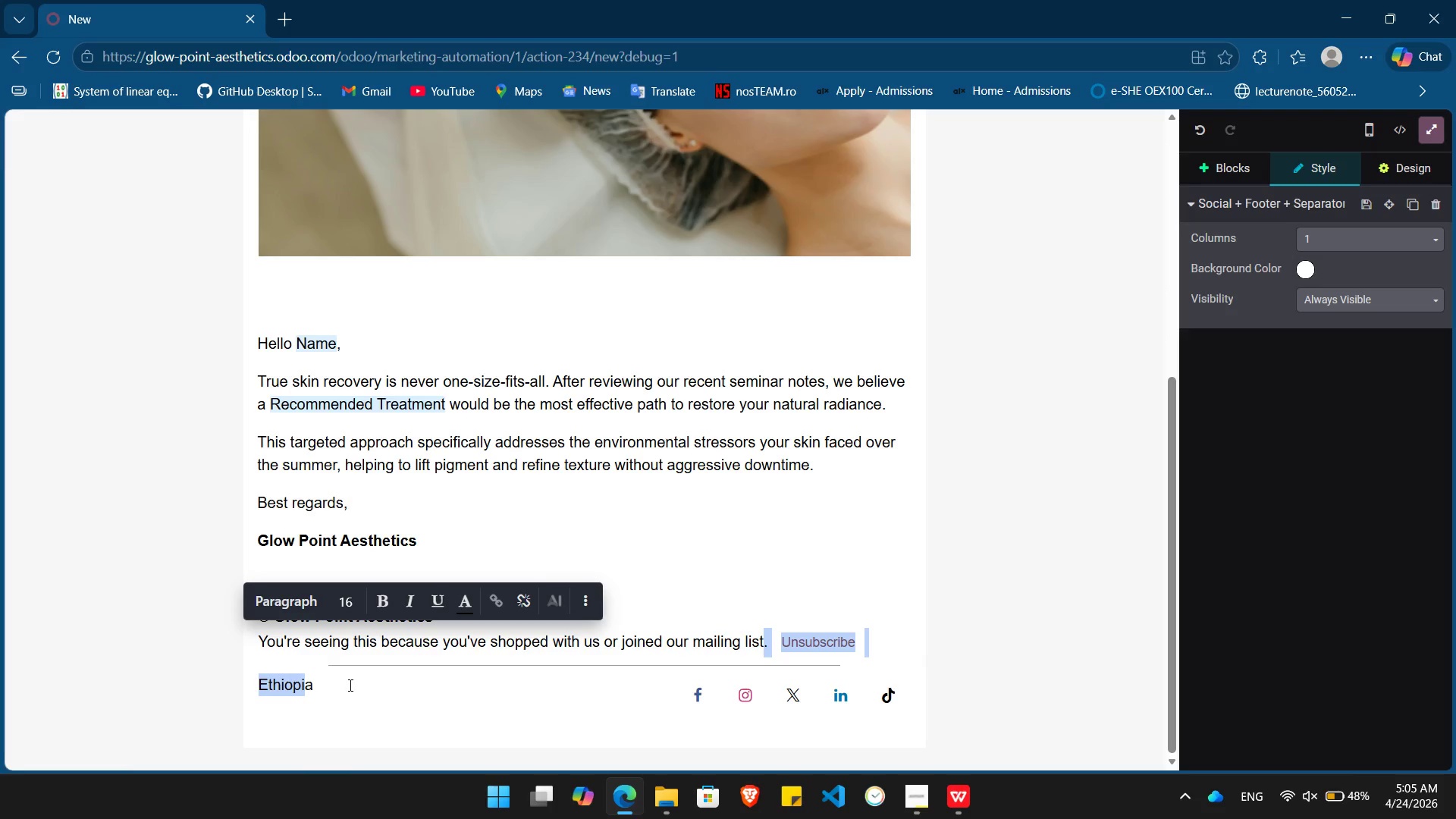 
key(Shift+ArrowUp)
 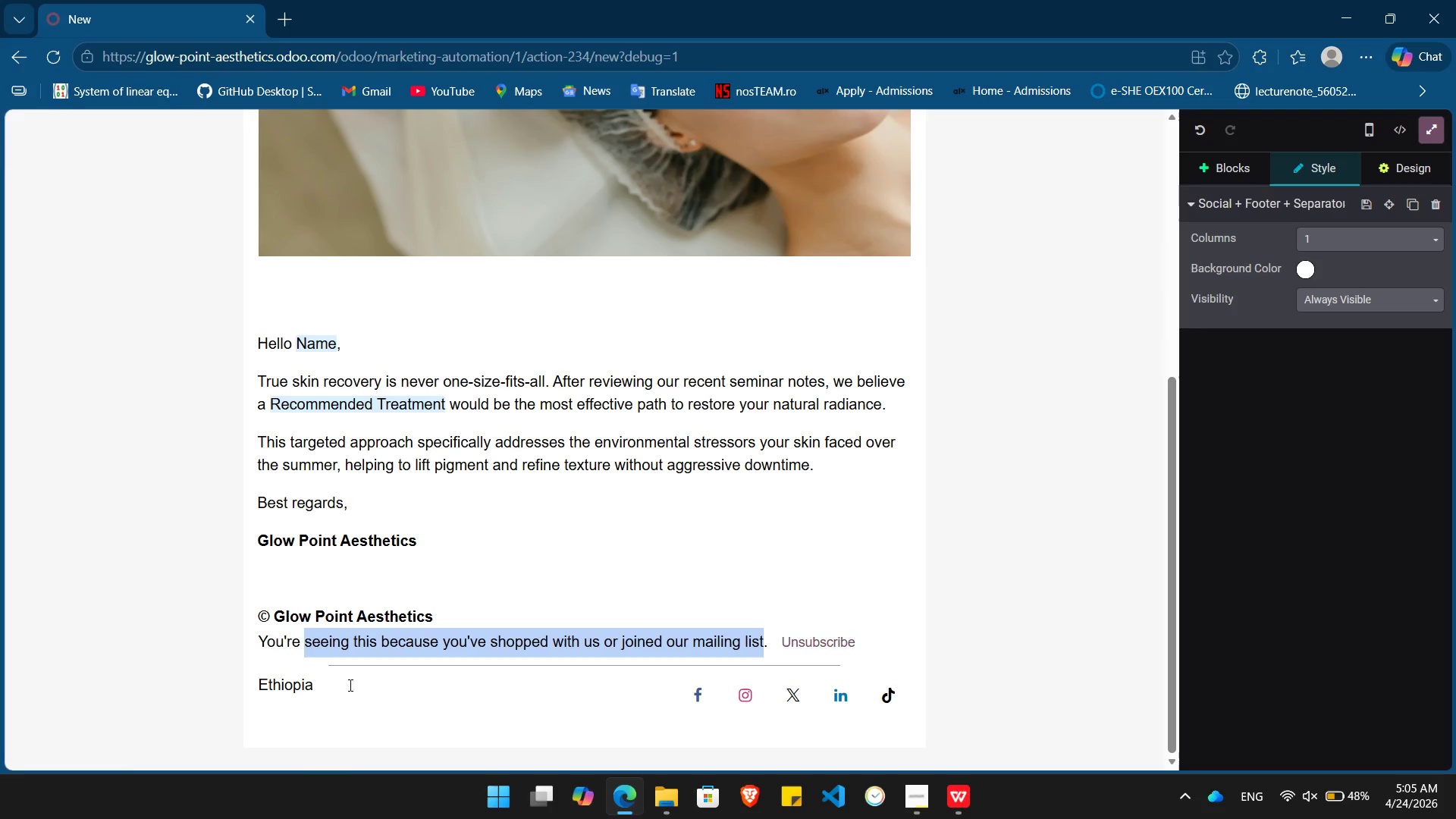 
key(Shift+ArrowUp)
 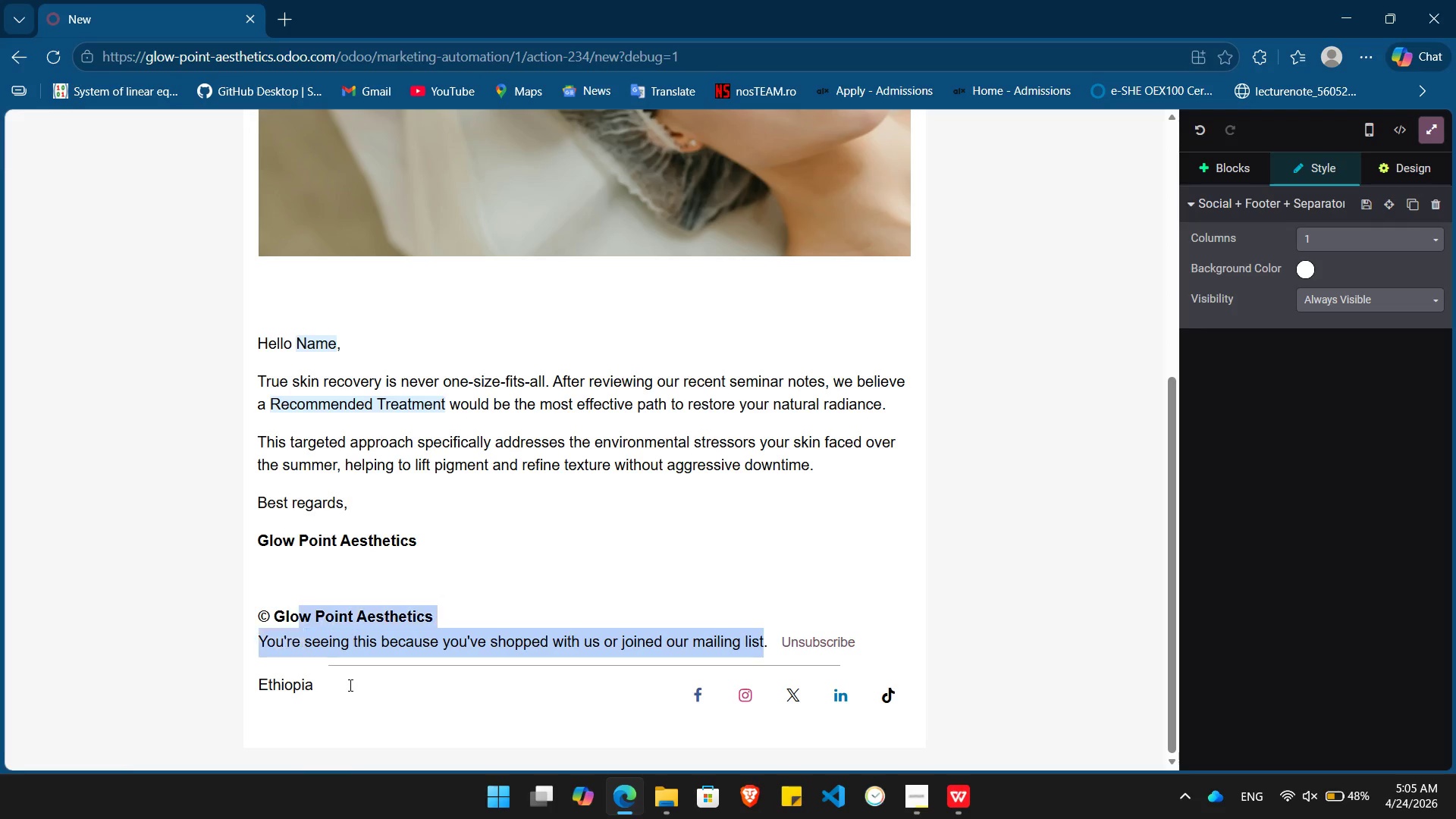 
key(Shift+ArrowUp)
 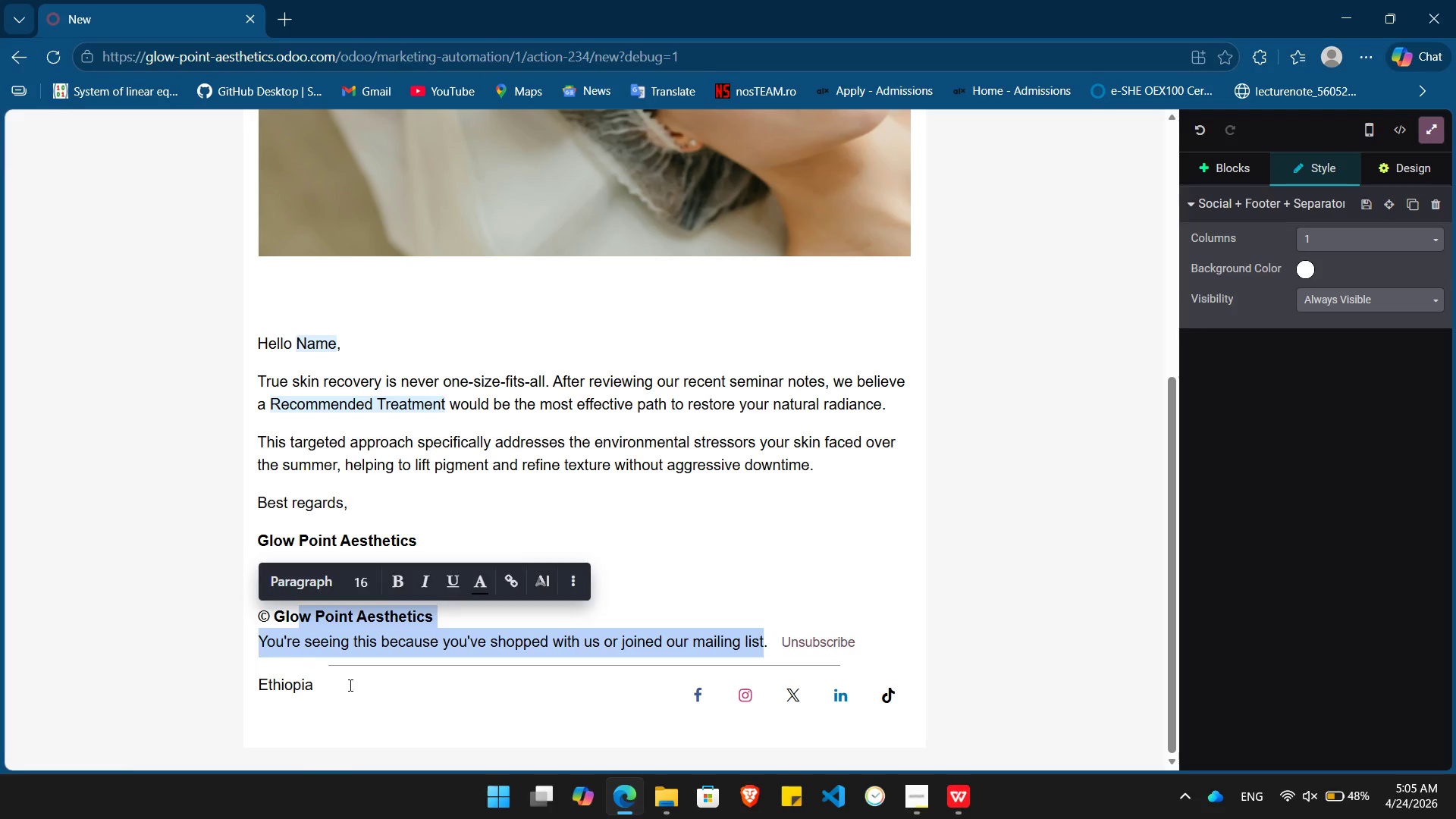 
key(Shift+ArrowDown)
 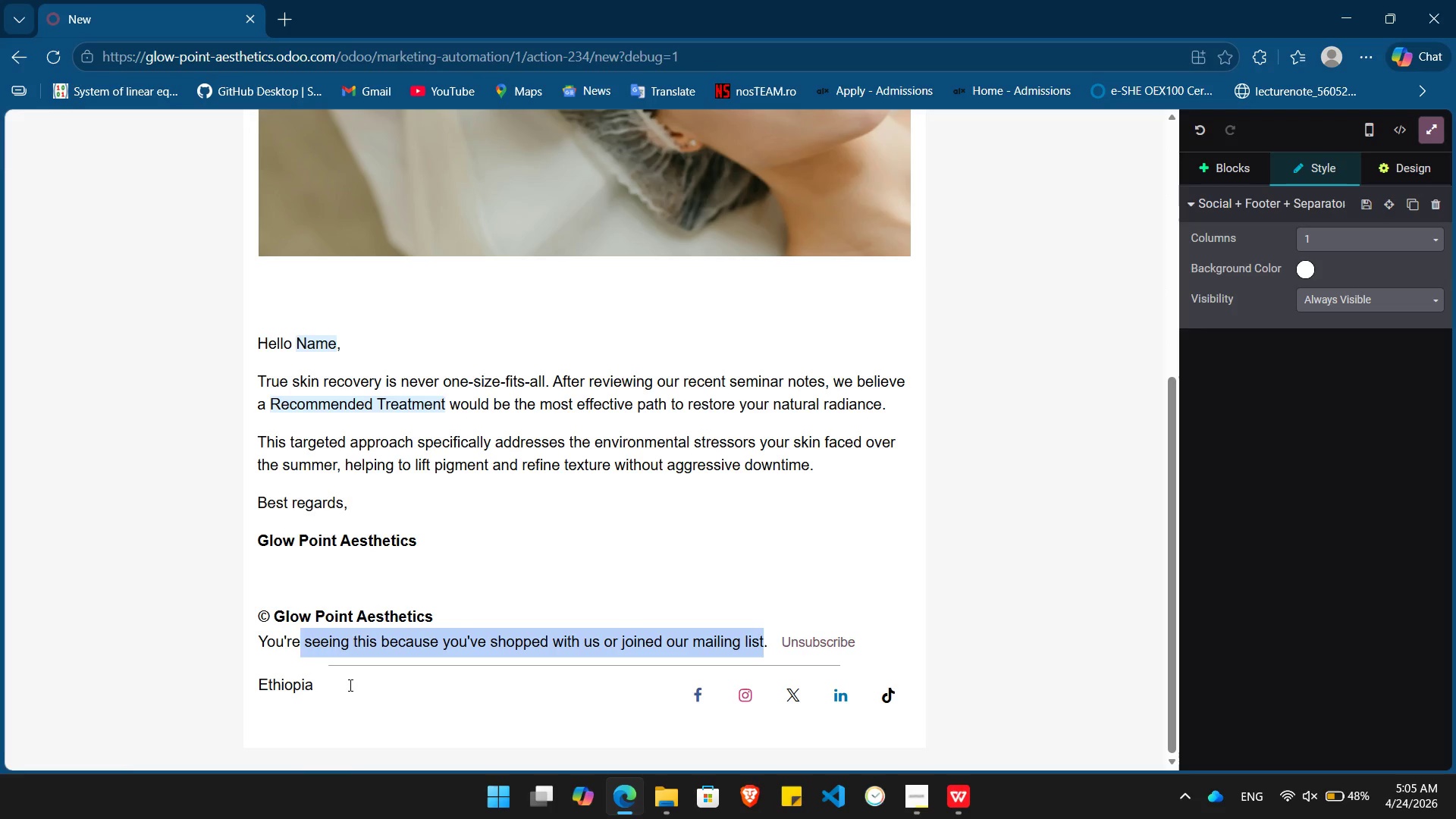 
key(Shift+ArrowLeft)
 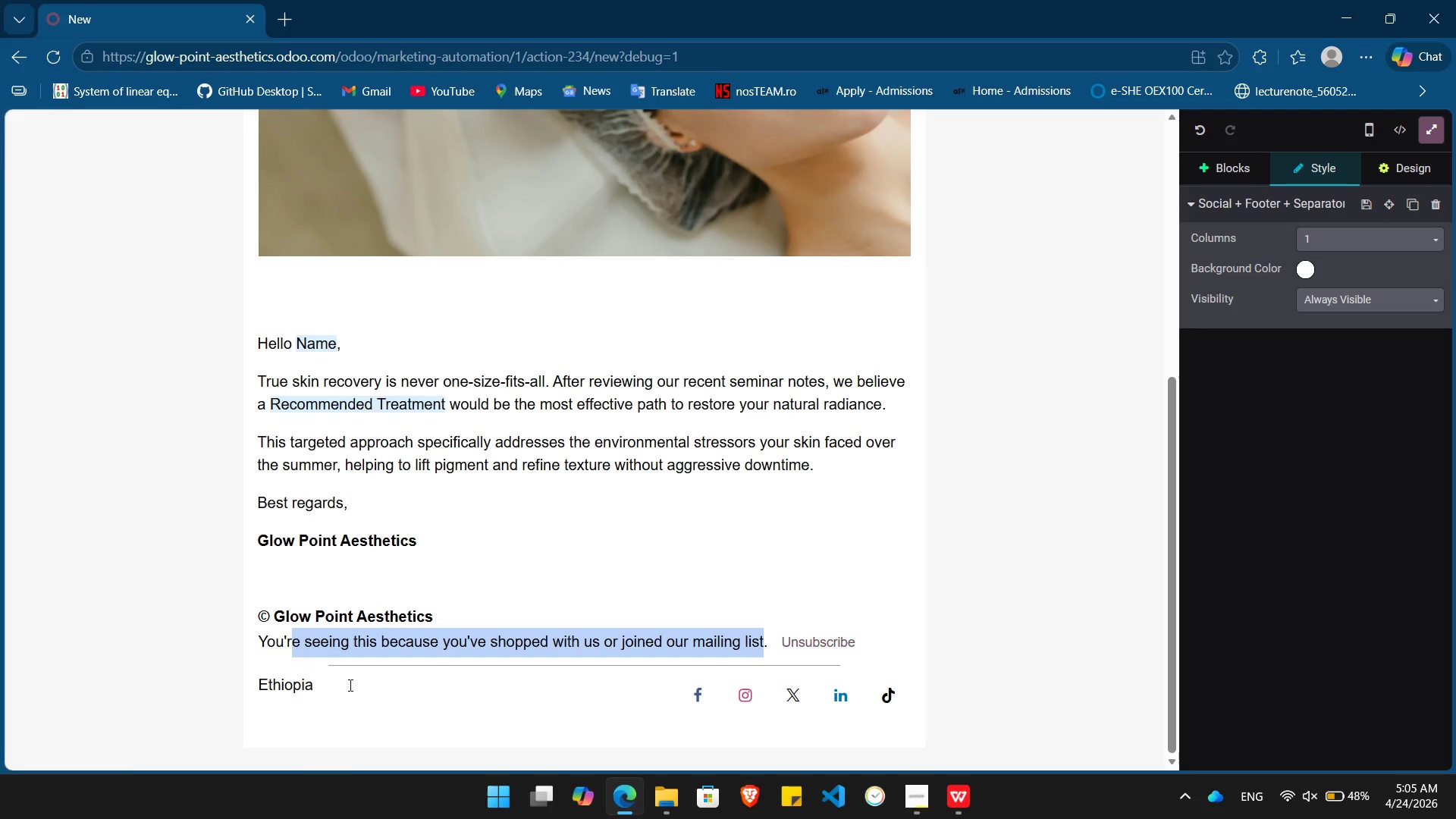 
key(Shift+ArrowLeft)
 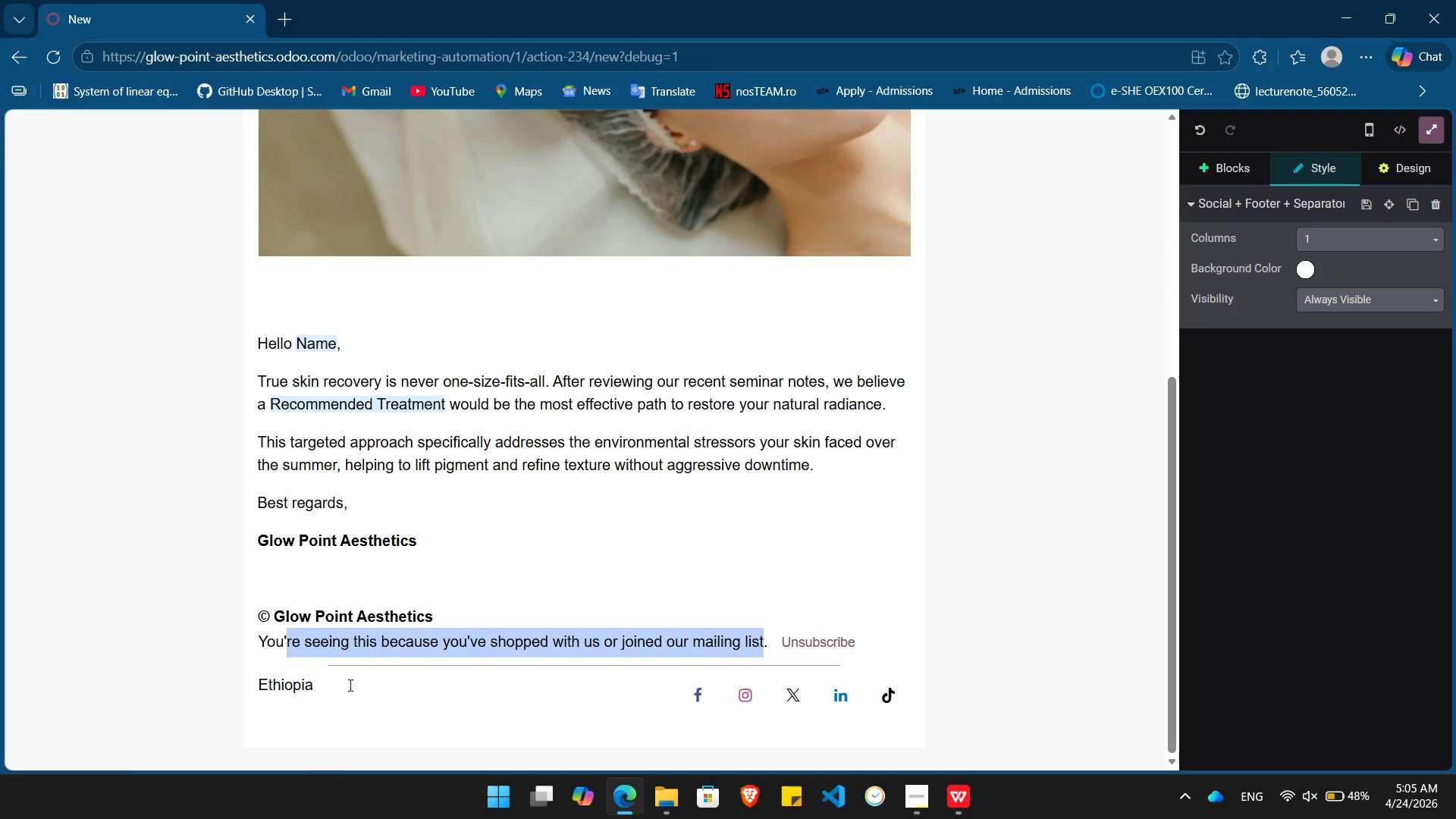 
key(Shift+ArrowLeft)
 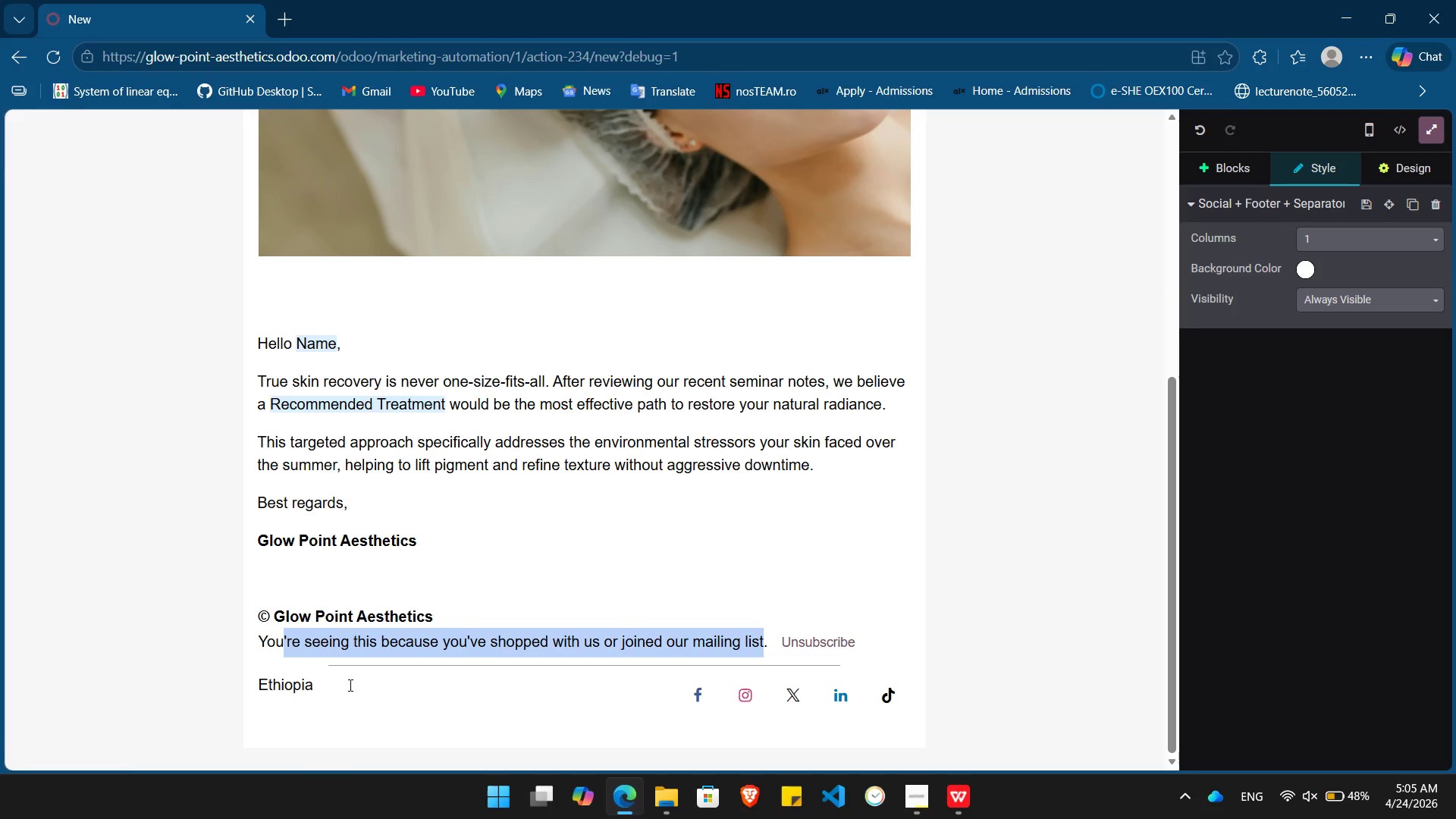 
key(Shift+ArrowLeft)
 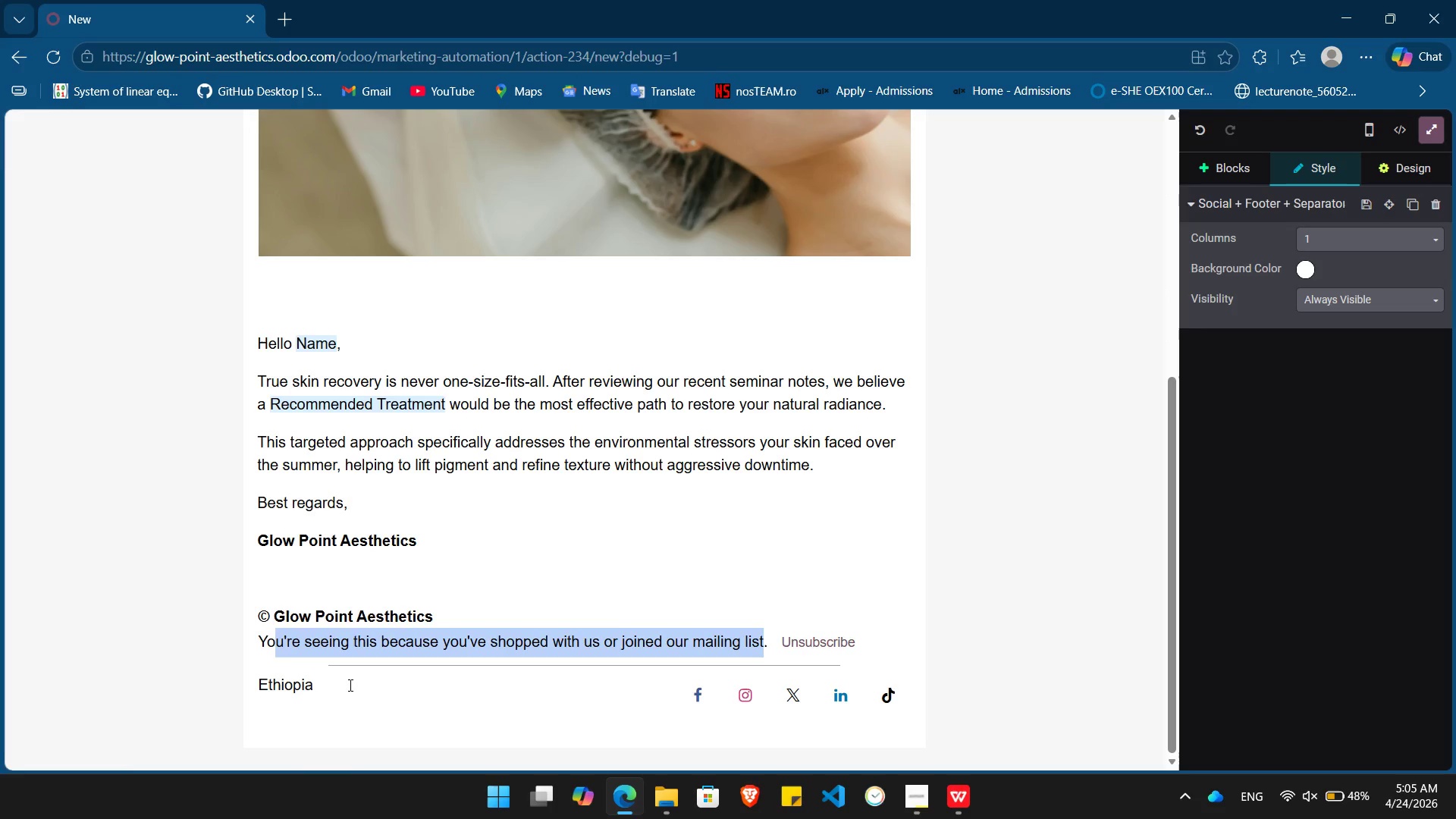 
key(Shift+ArrowLeft)
 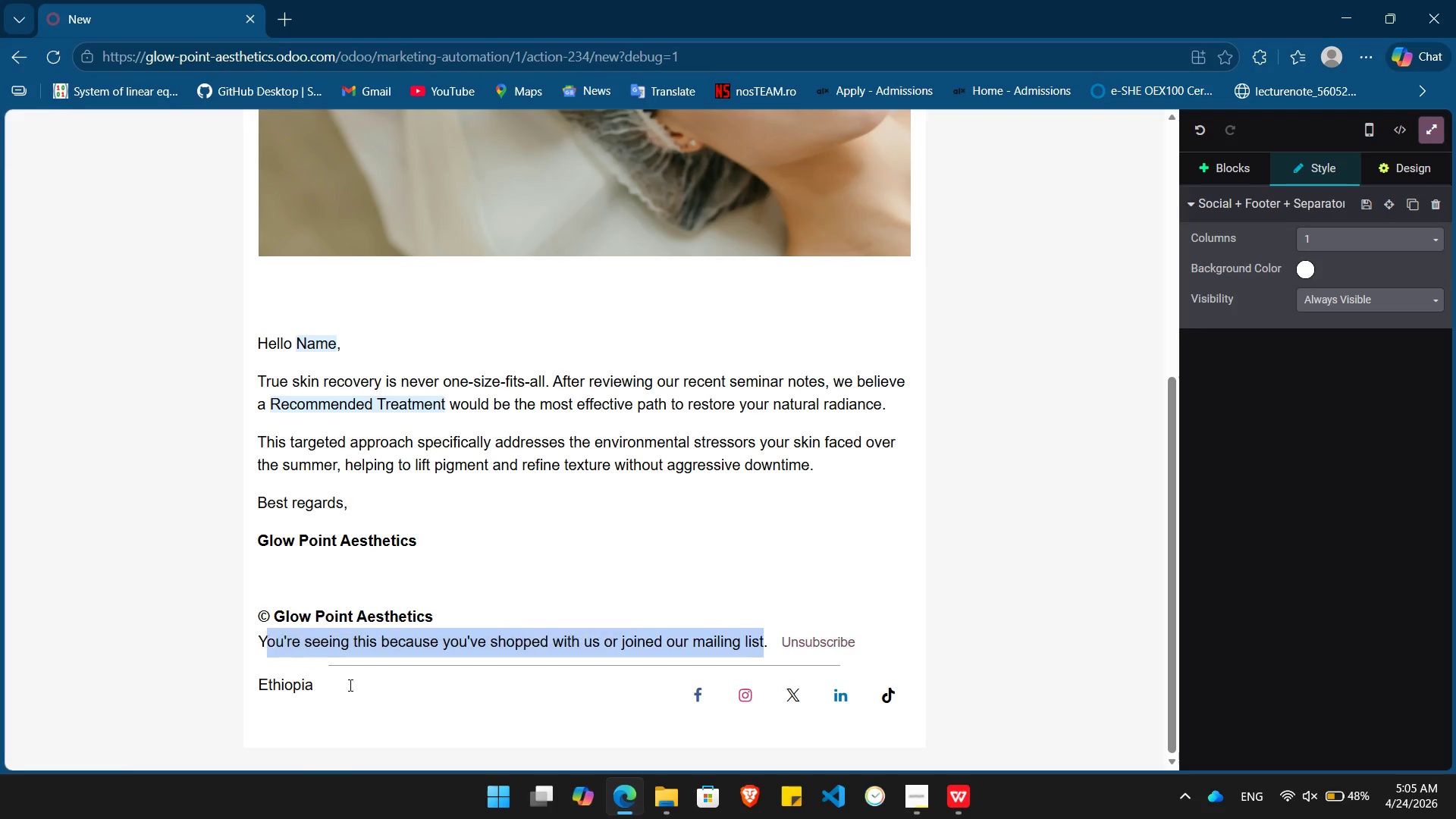 
key(Shift+ArrowLeft)
 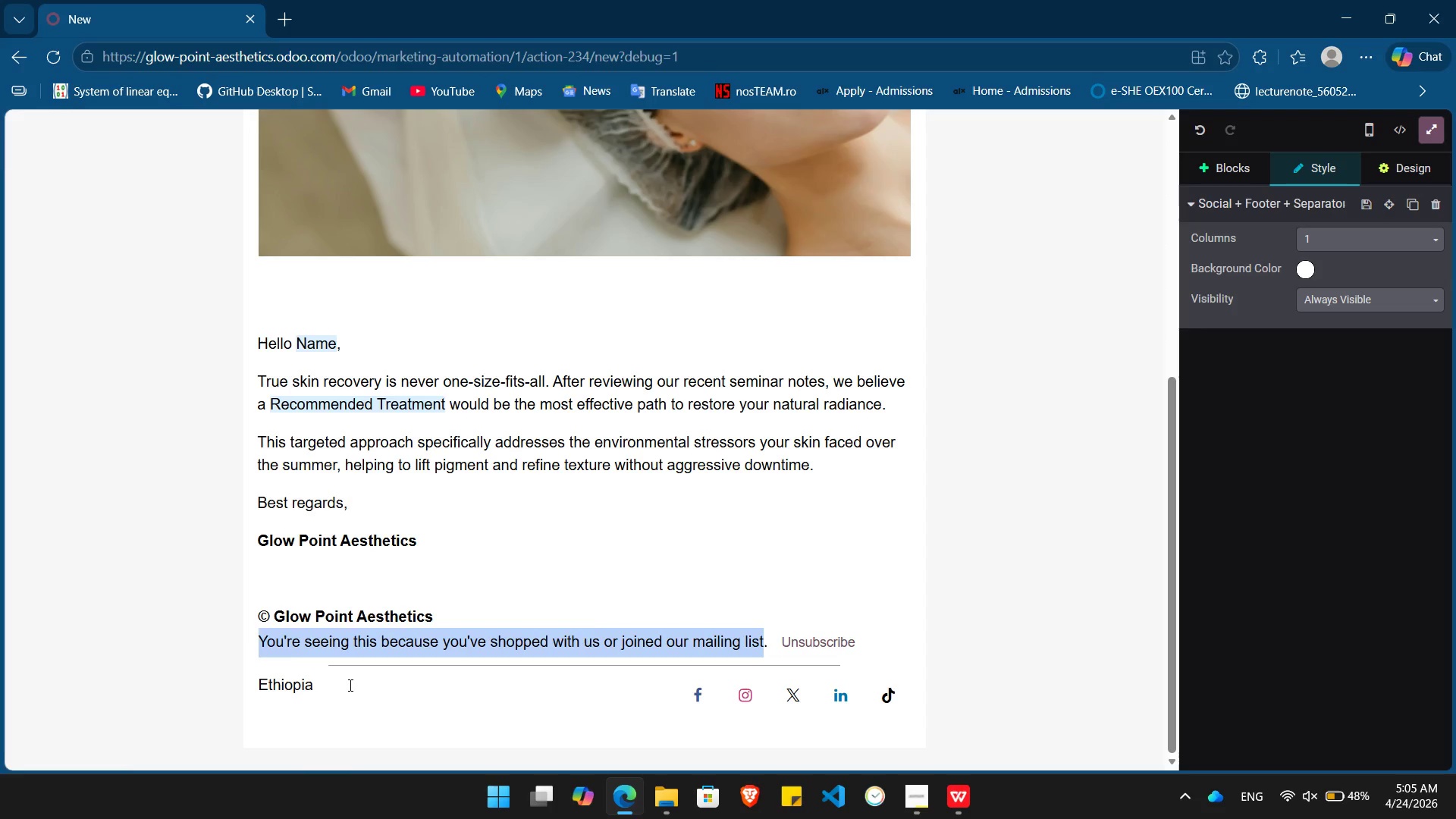 
key(Shift+ArrowLeft)
 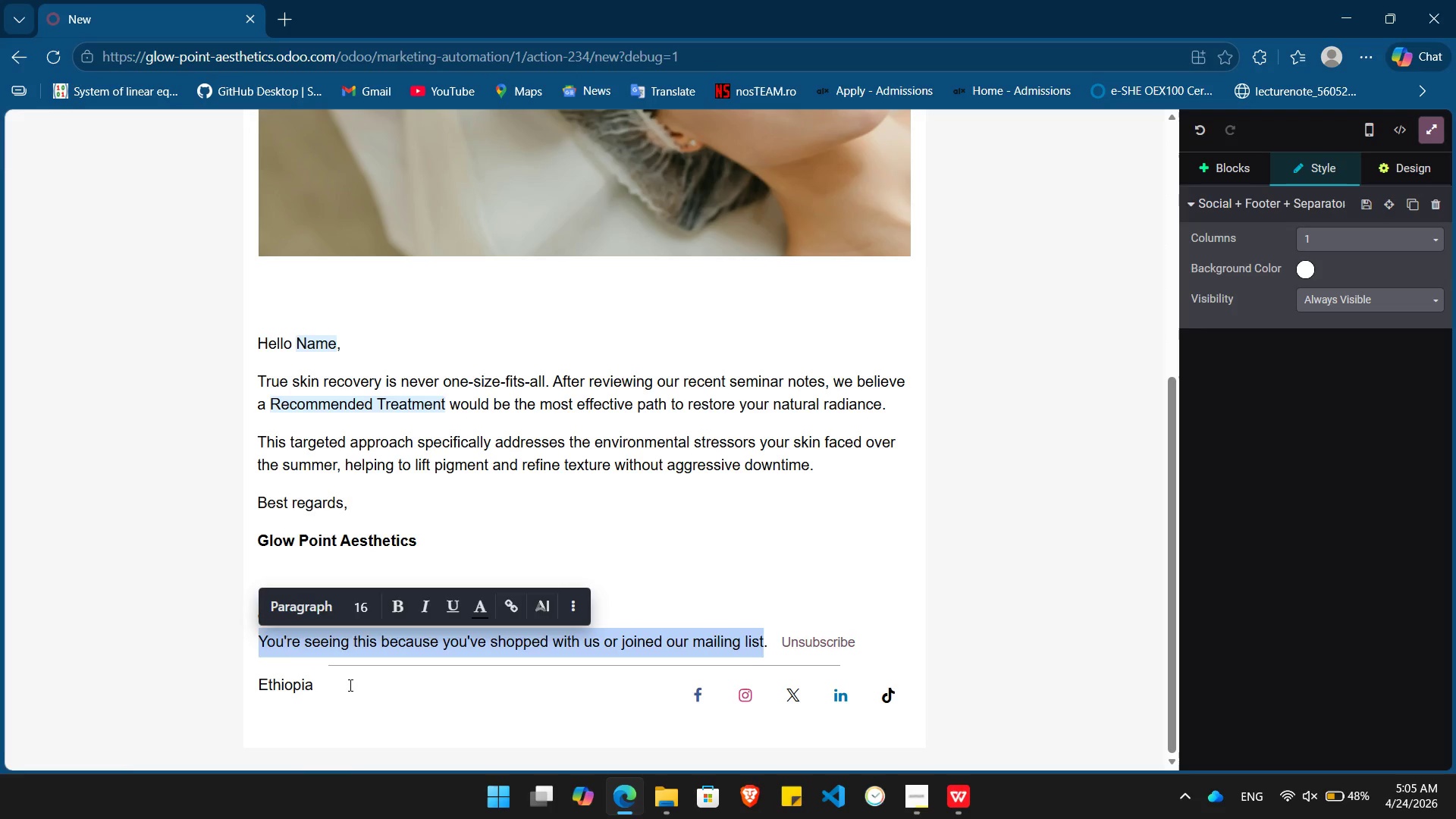 
key(Backspace)
 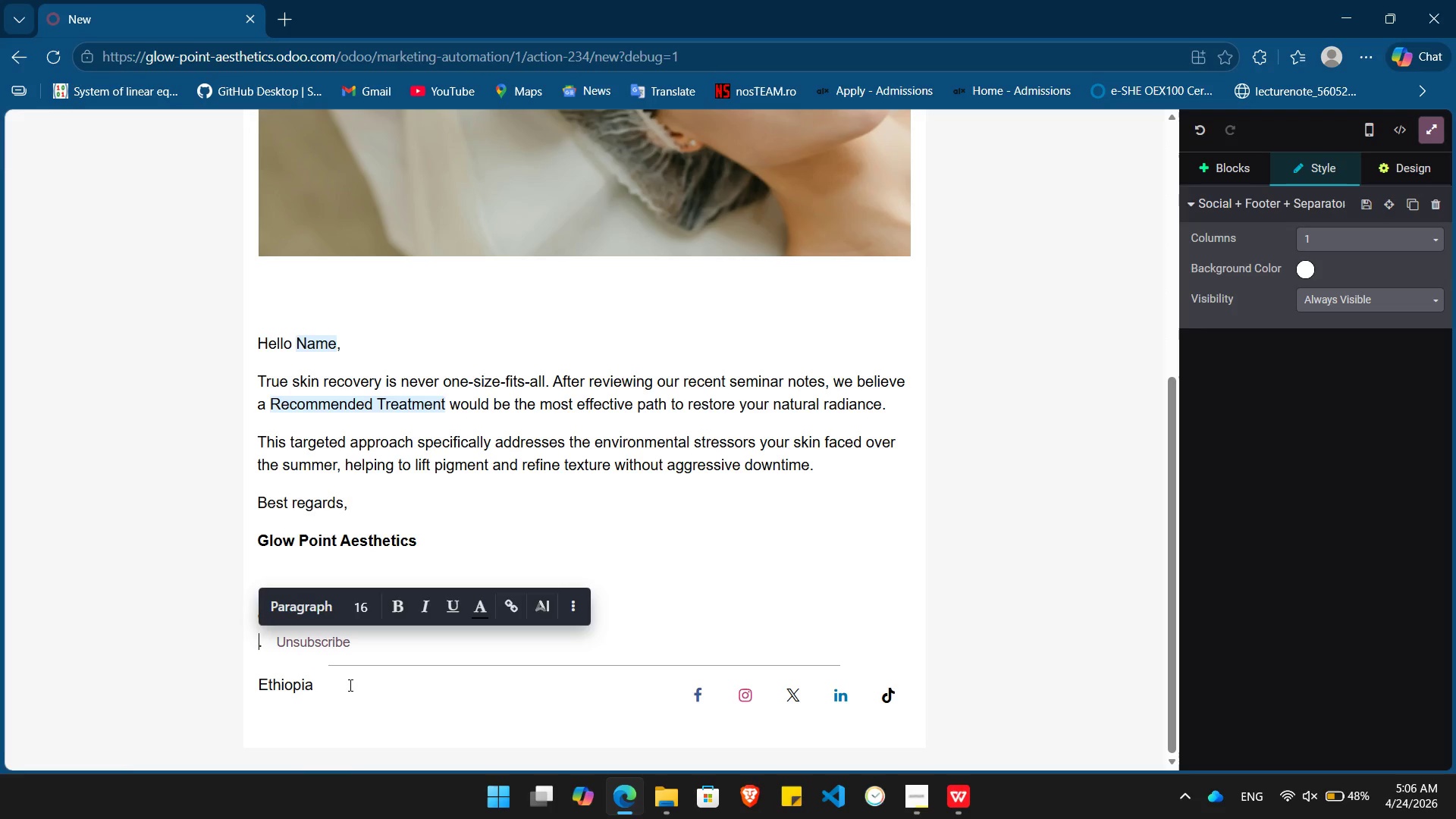 
key(Control+V)
 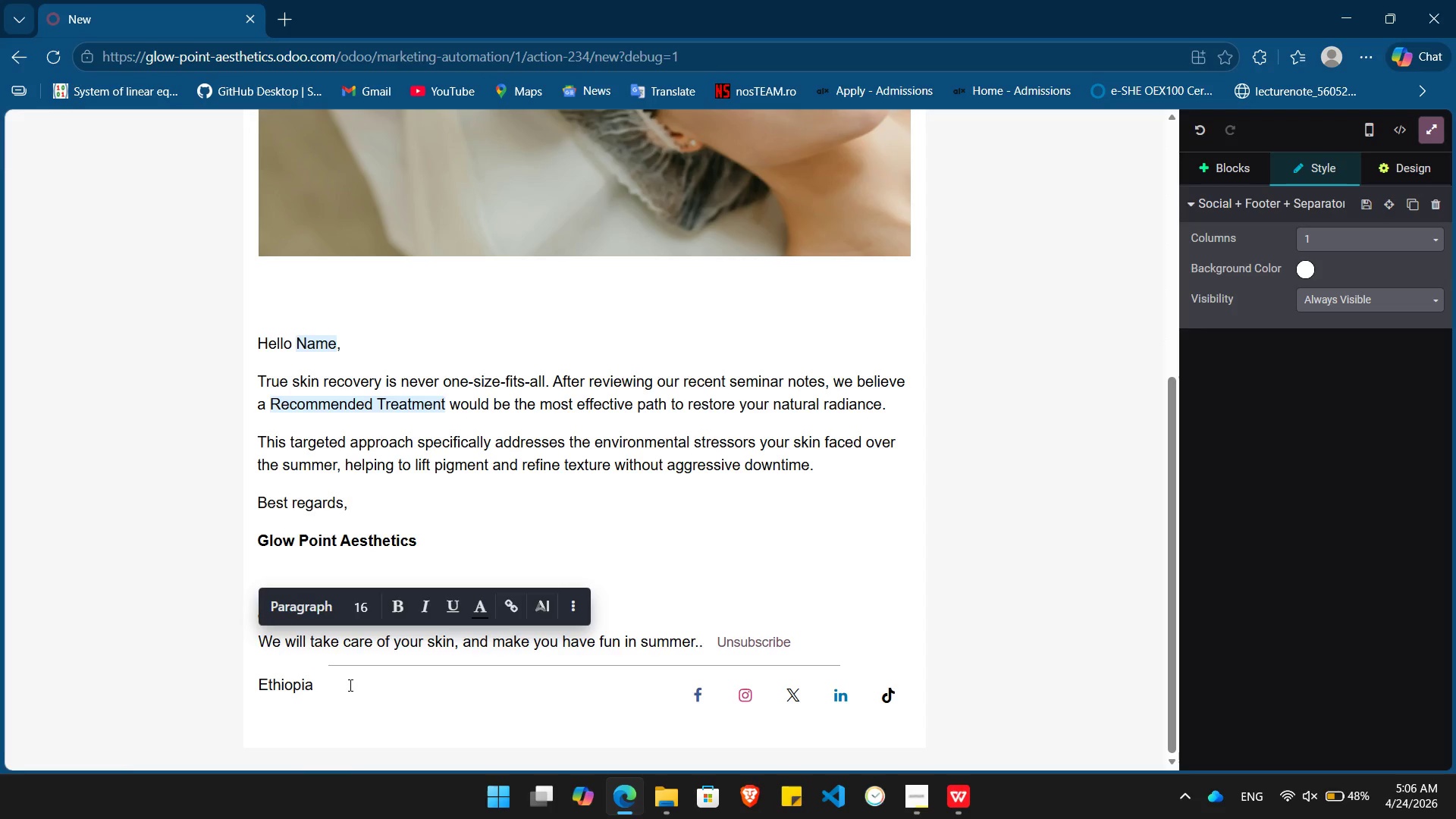 
key(Backspace)
 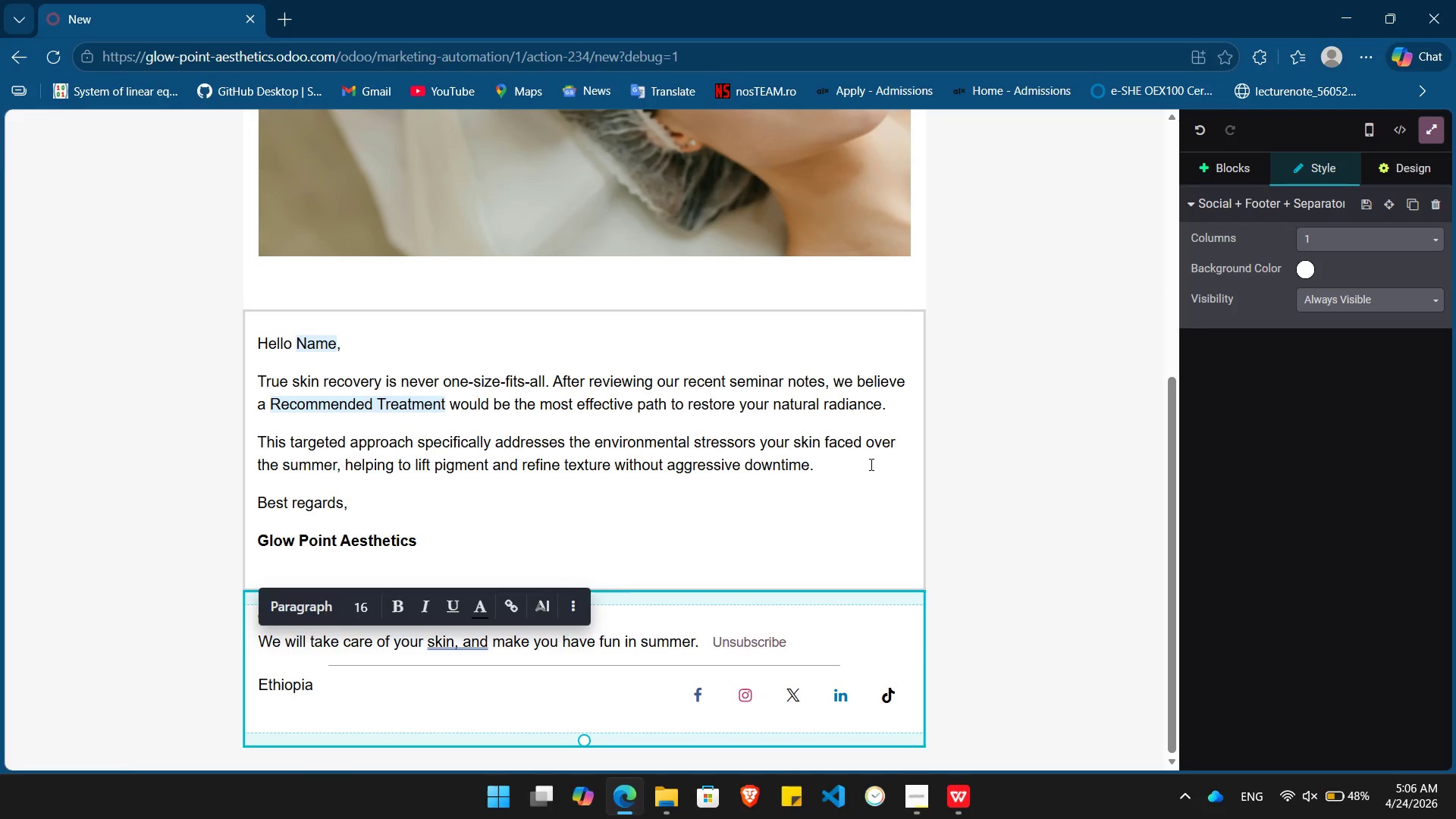 
left_click([1021, 482])
 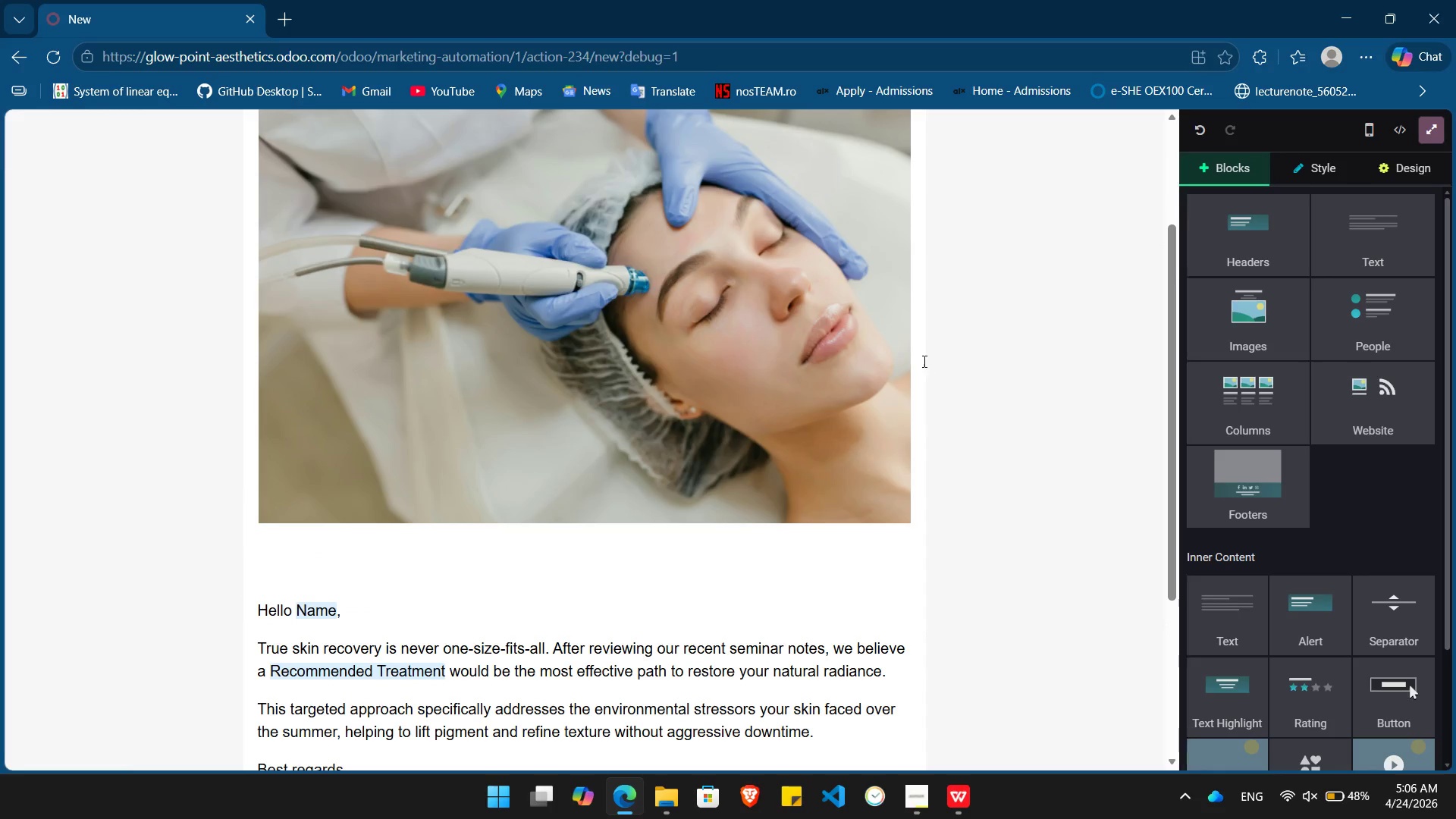 
left_click([920, 360])
 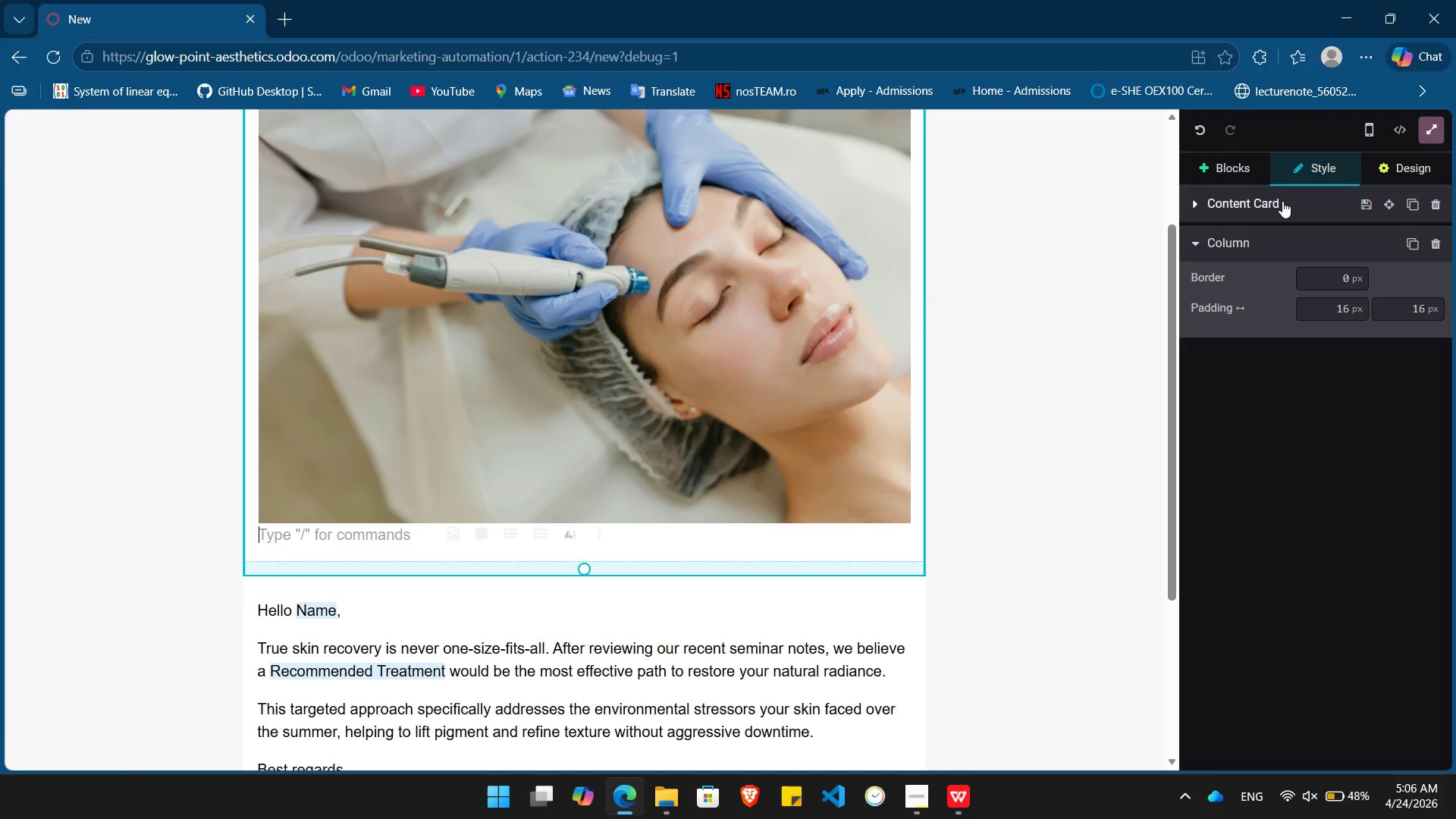 
left_click([1282, 201])
 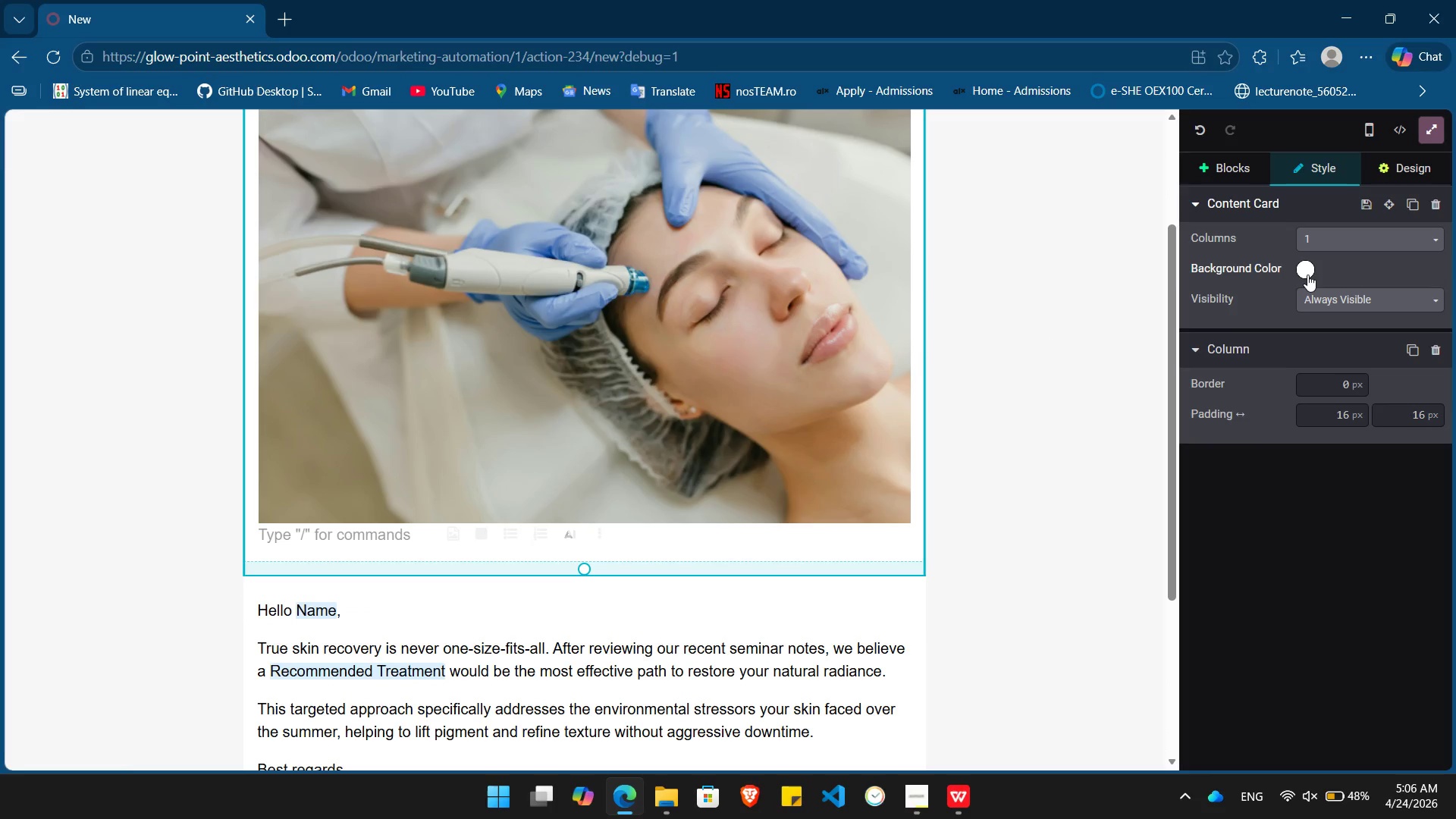 
left_click([1307, 275])
 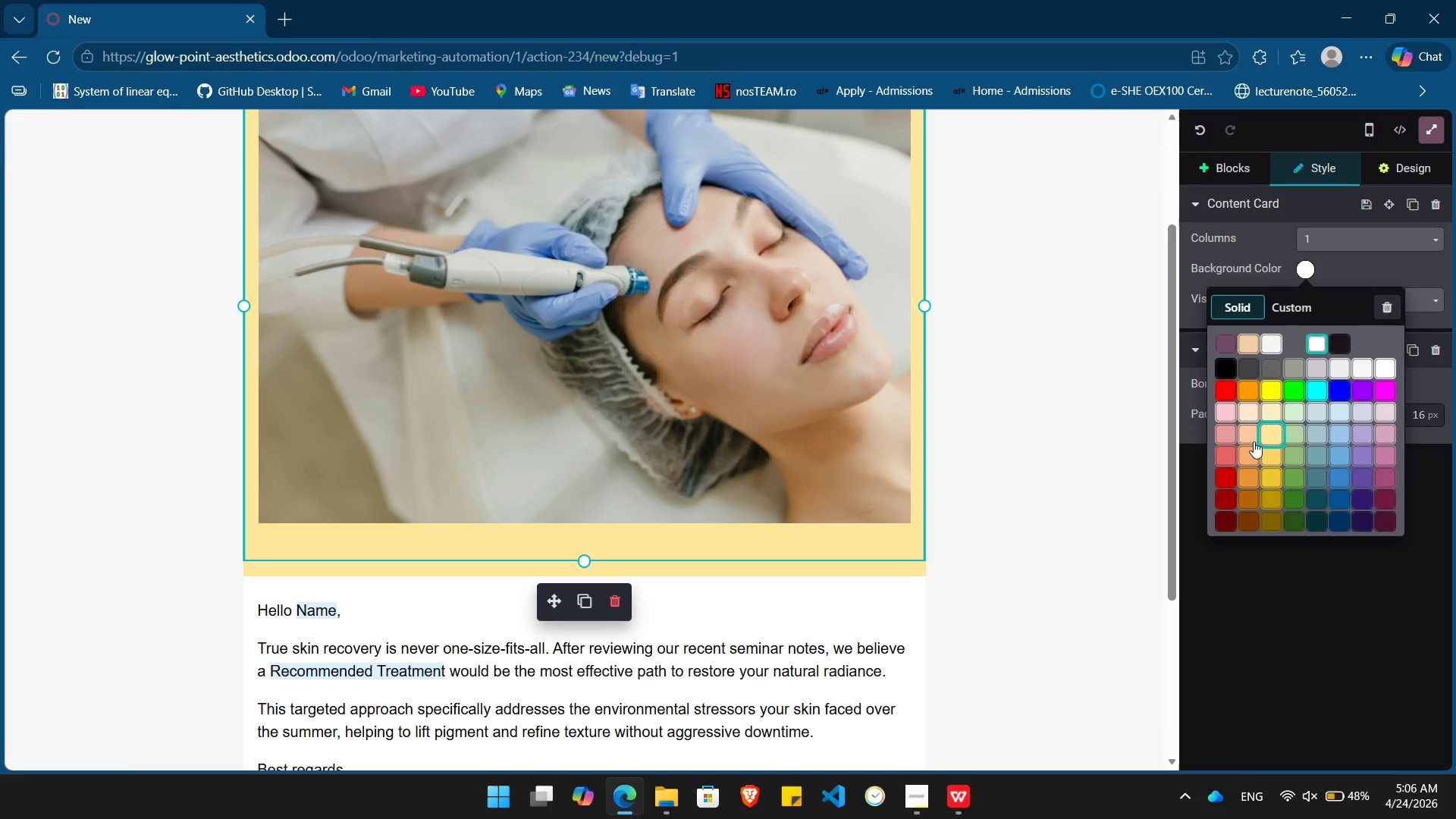 
left_click([1247, 435])
 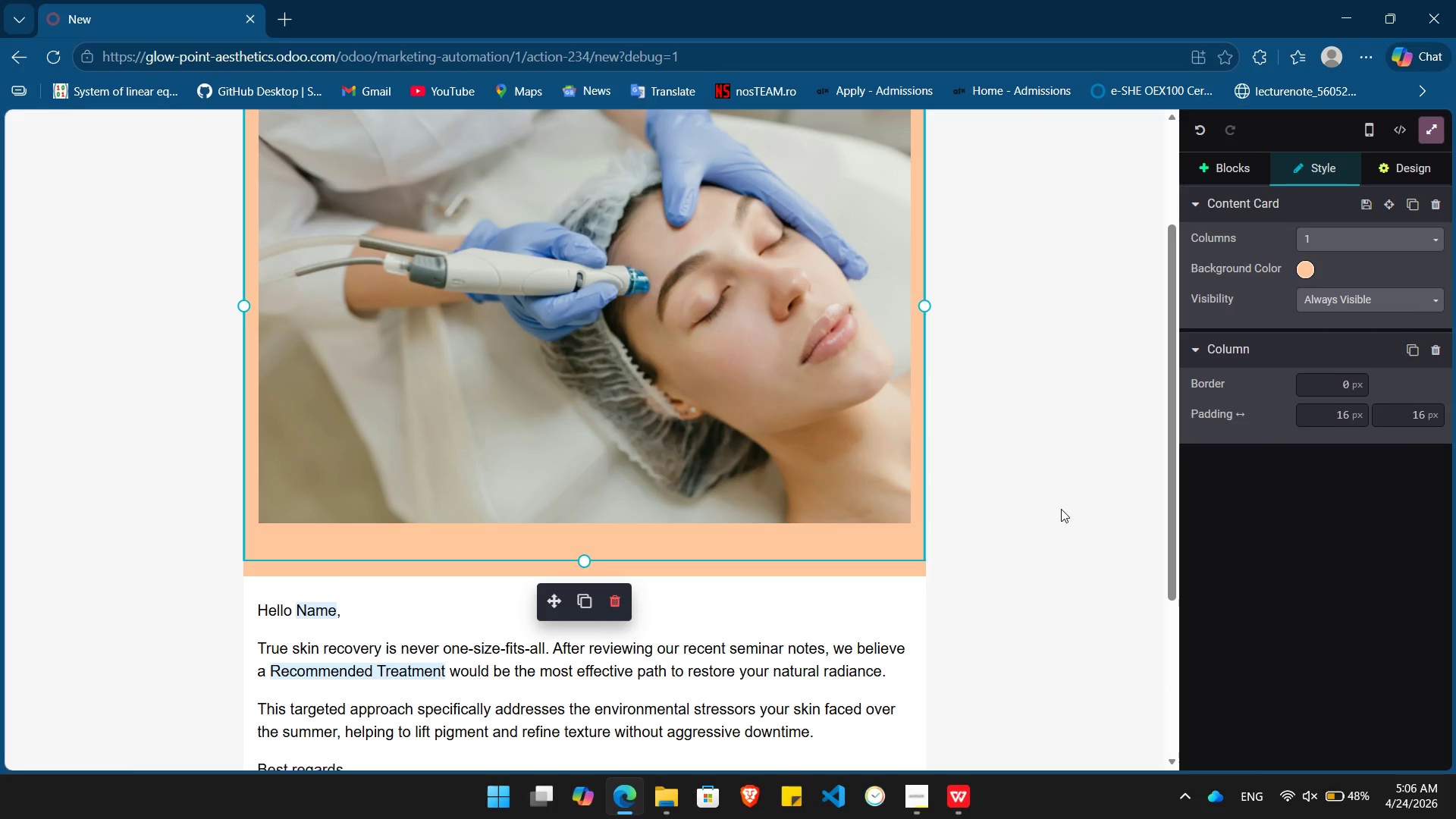 
left_click([1061, 509])
 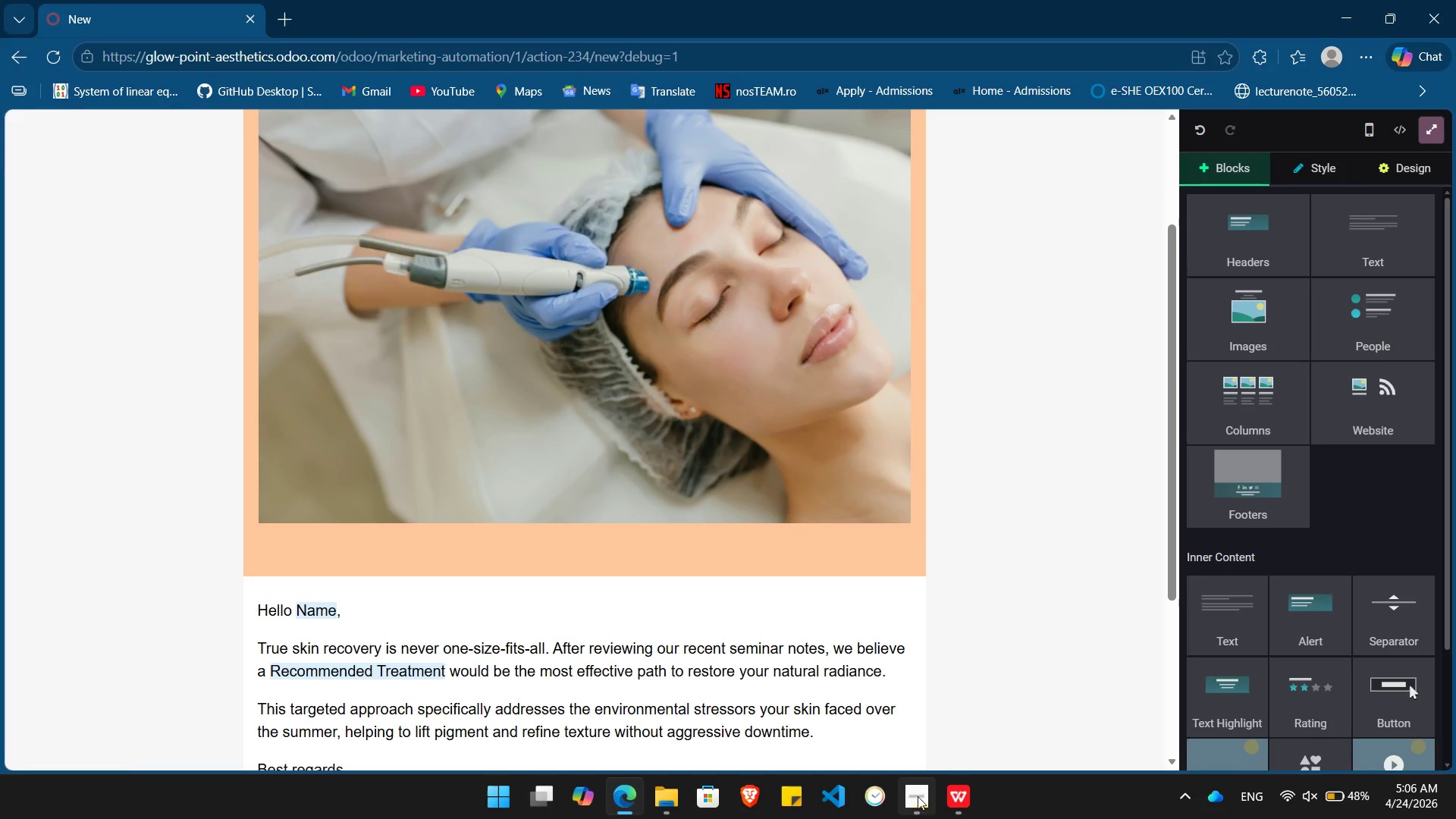 
left_click([916, 796])